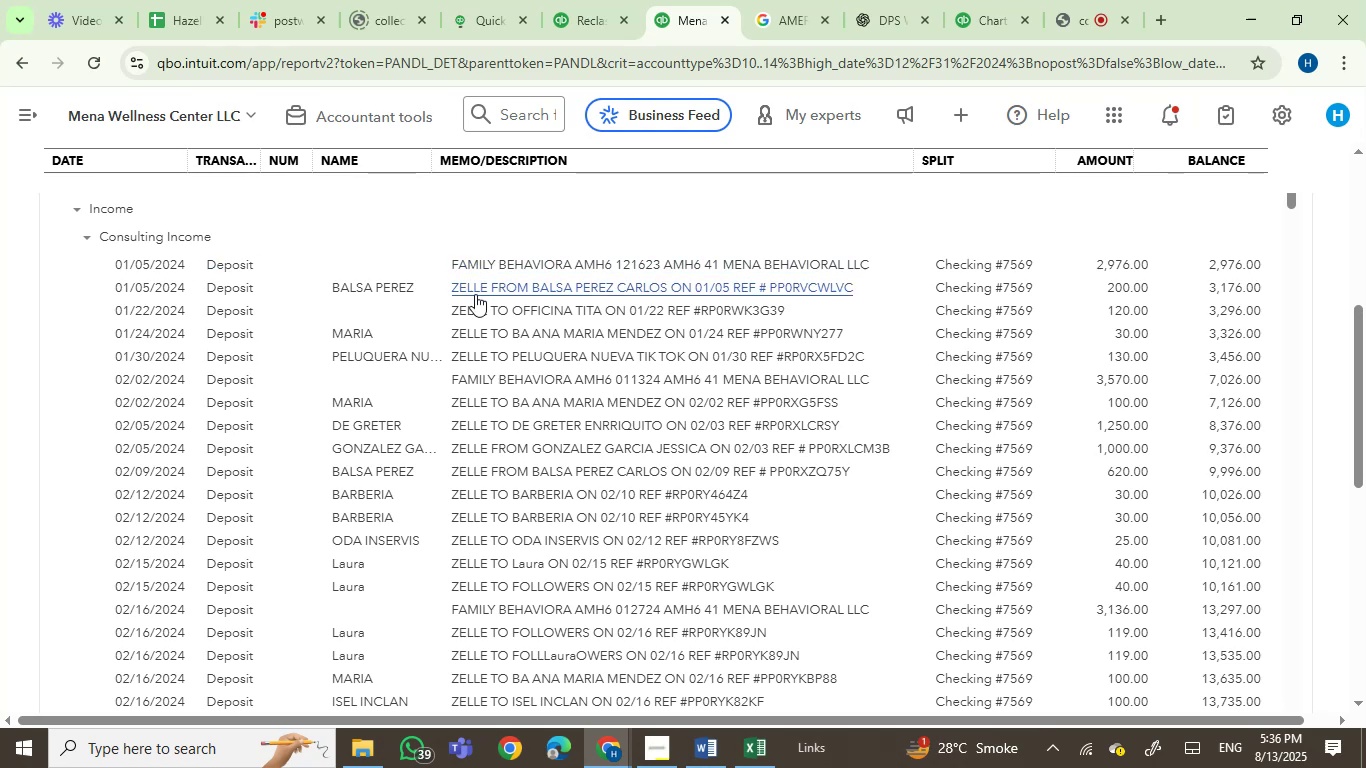 
left_click([570, 31])
 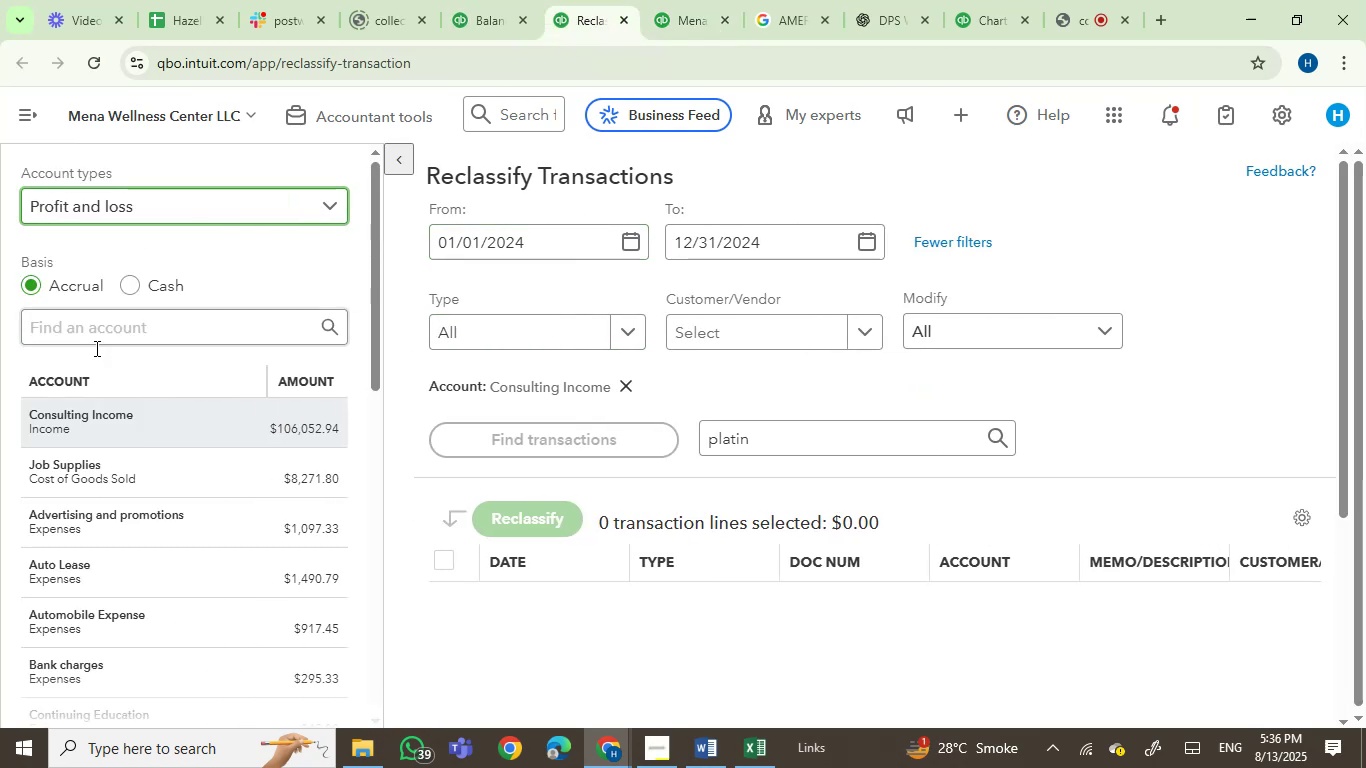 
left_click([98, 416])
 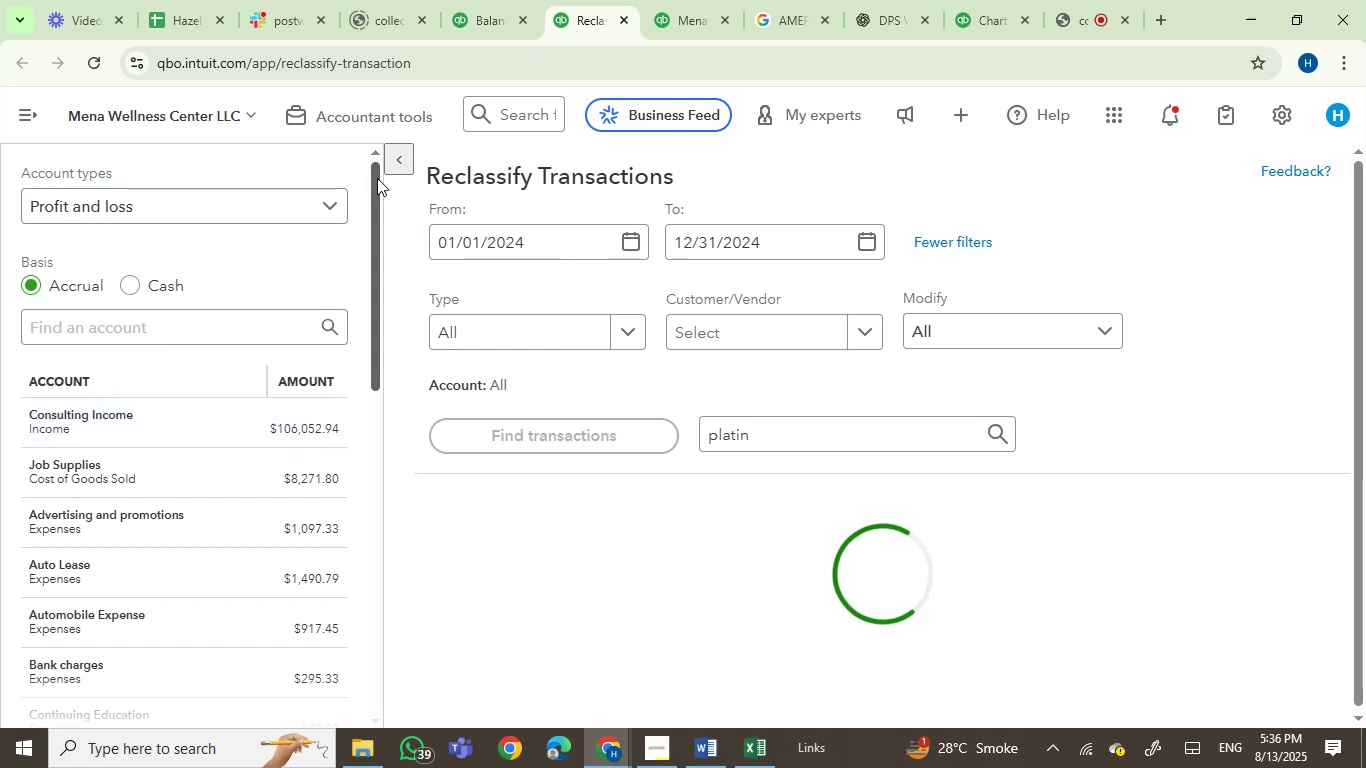 
left_click([393, 151])
 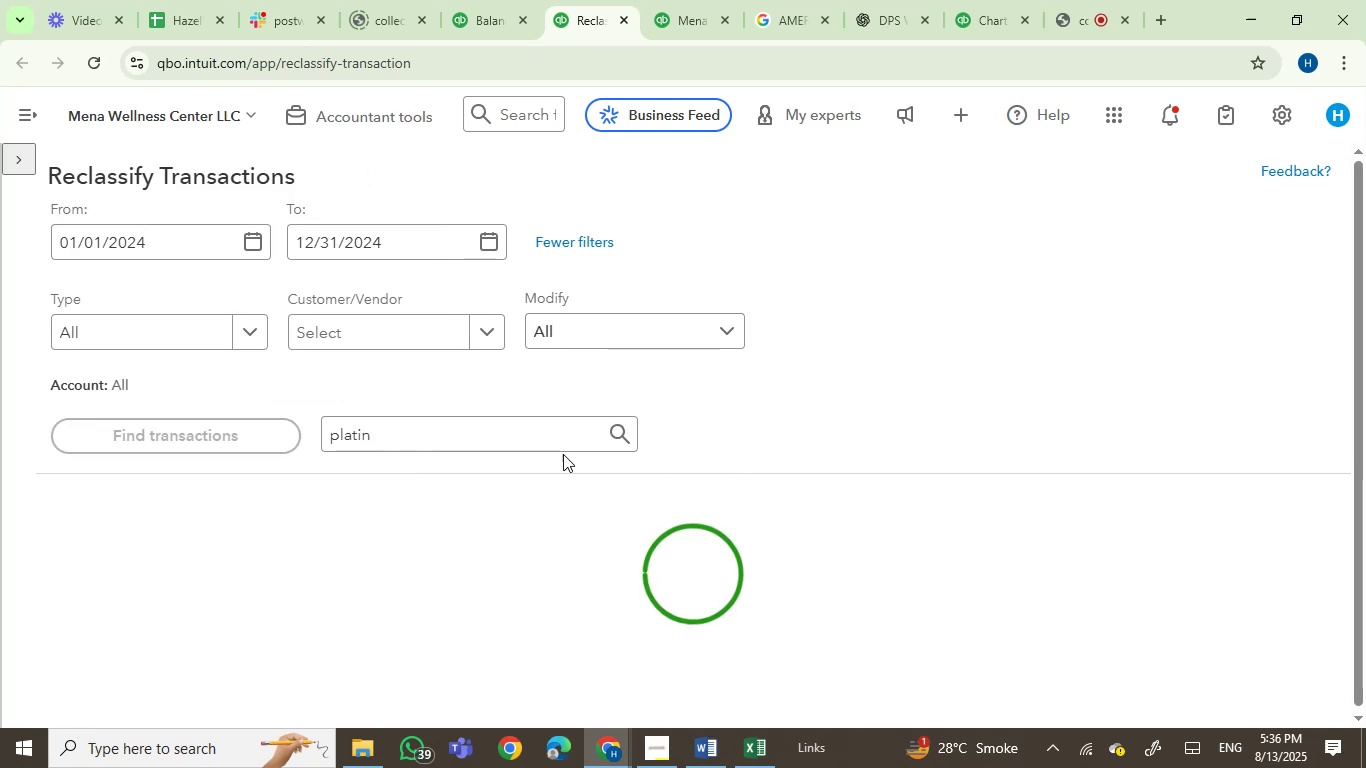 
left_click_drag(start_coordinate=[501, 432], to_coordinate=[280, 420])
 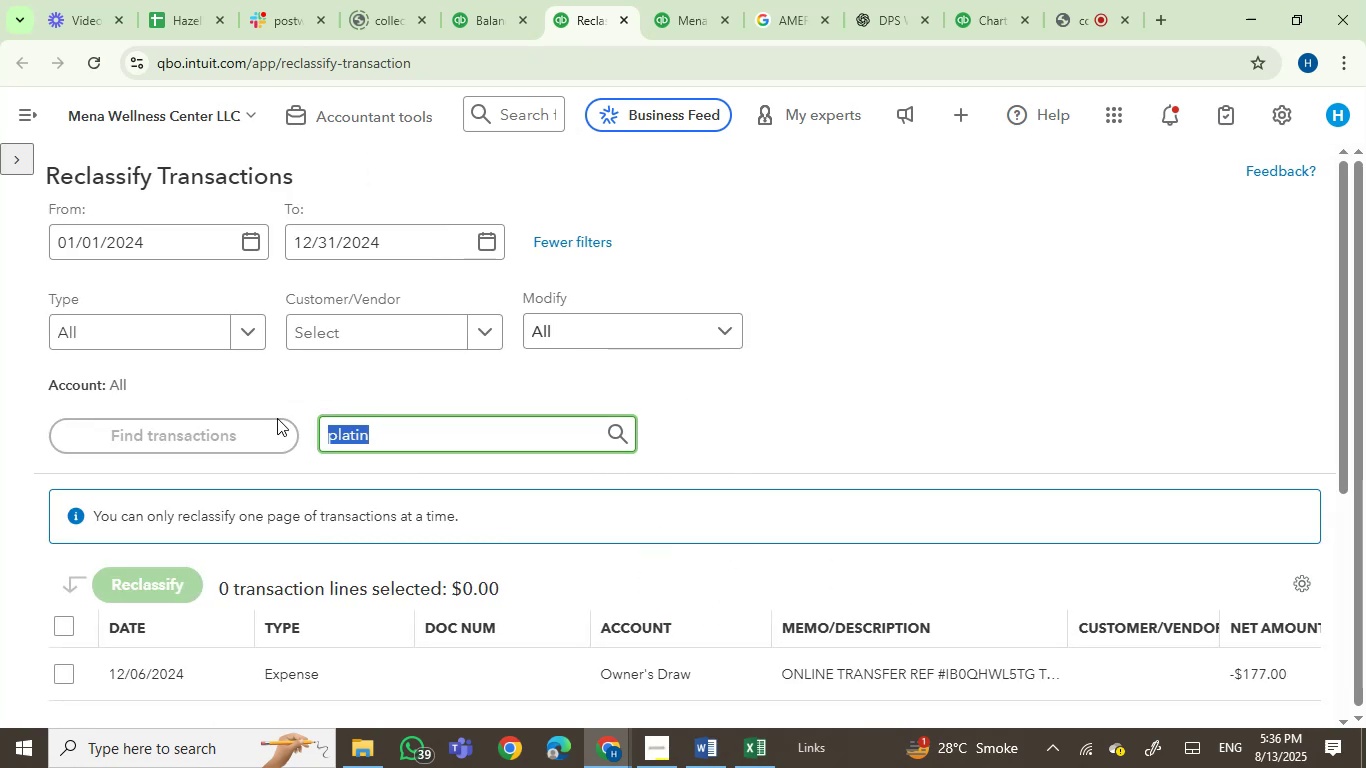 
key(Backspace)
type(pla)
 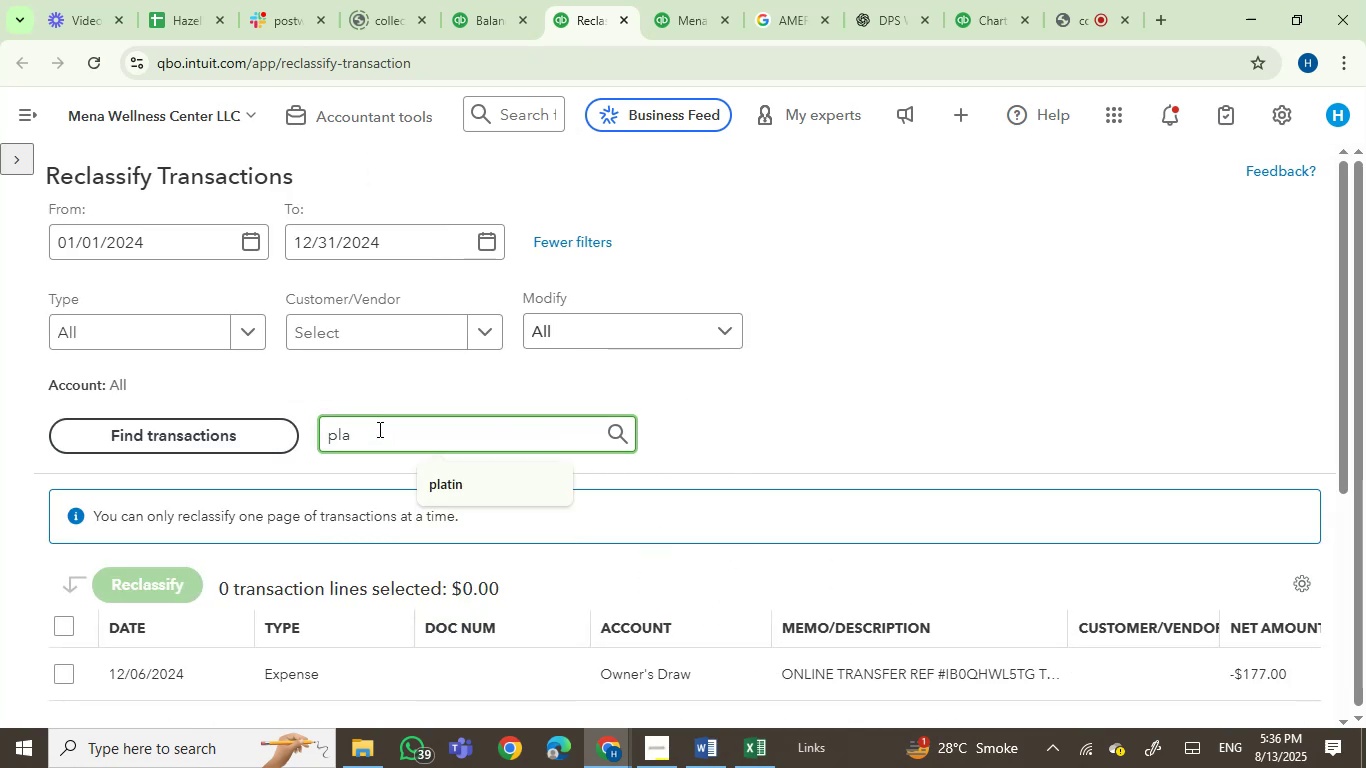 
scroll: coordinate [555, 389], scroll_direction: down, amount: 2.0
 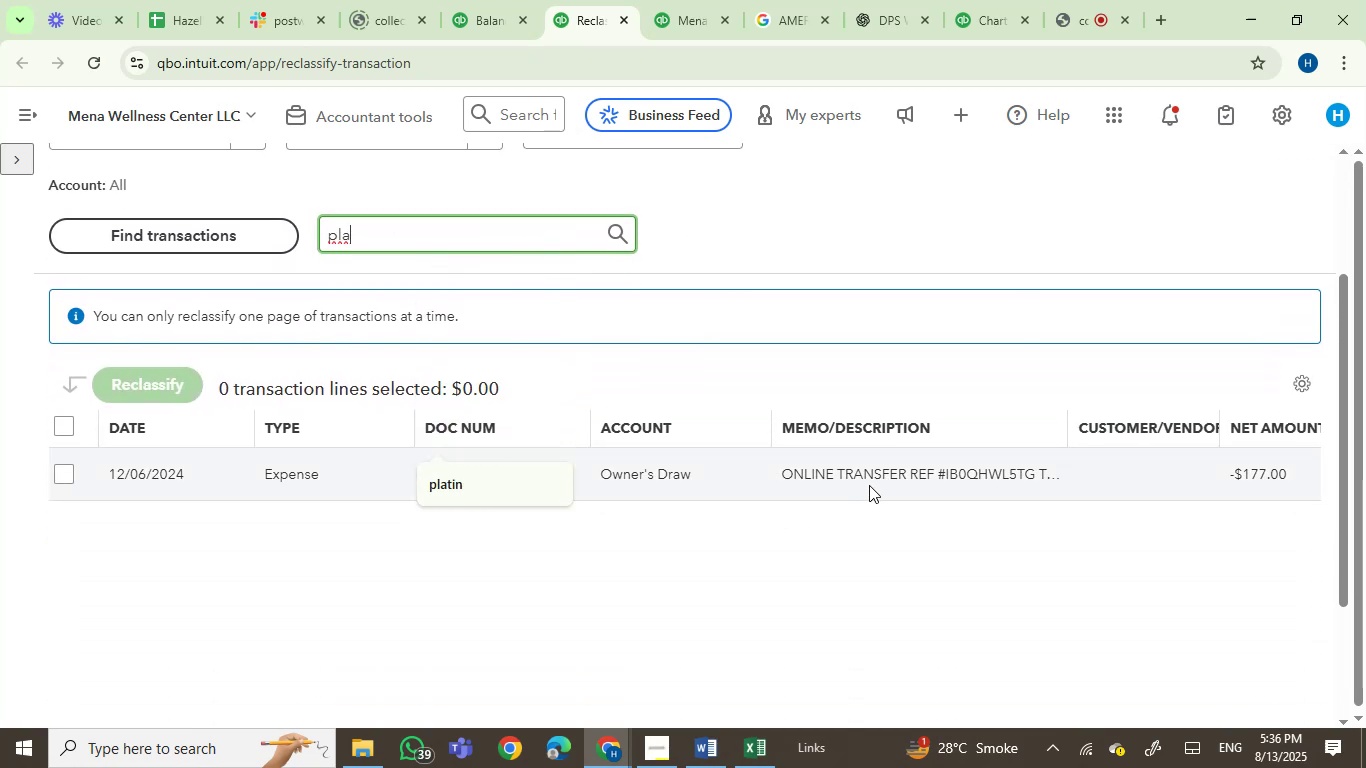 
mouse_move([849, 474])
 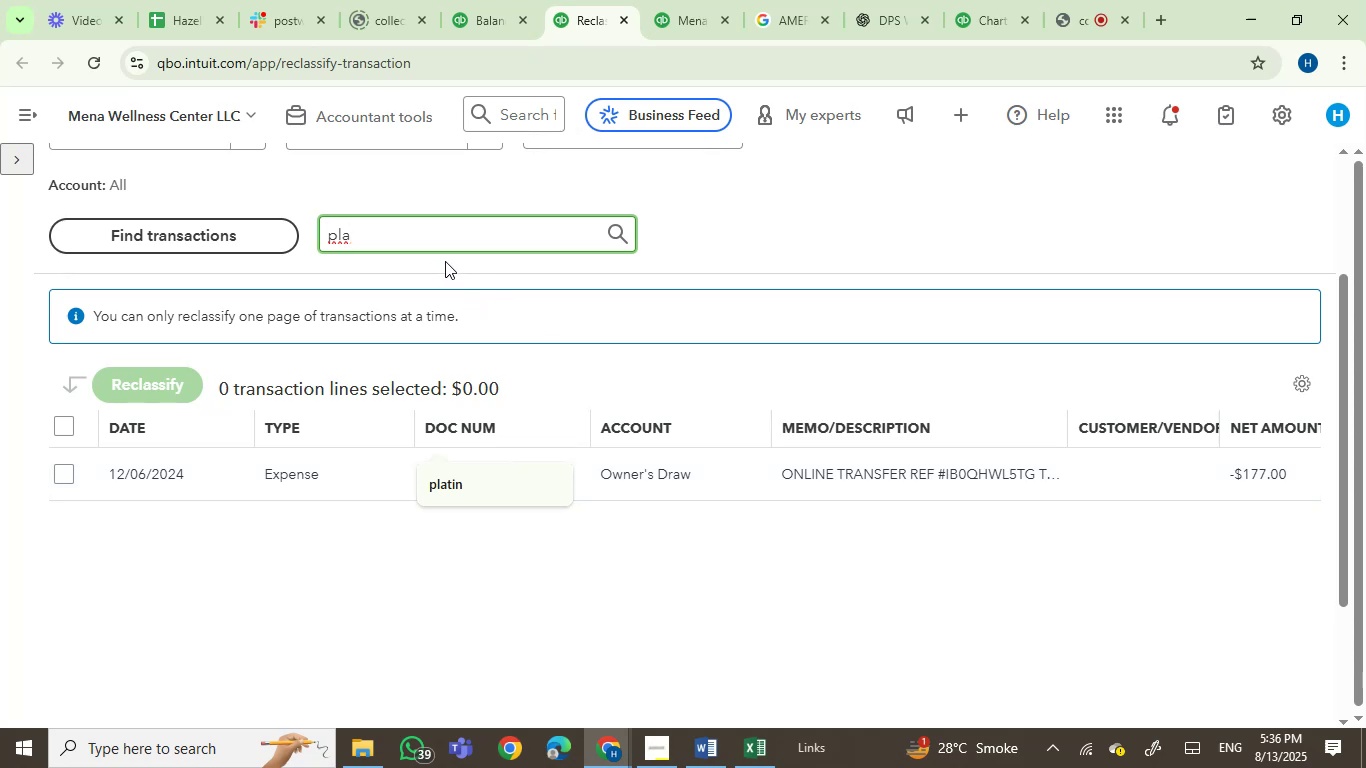 
left_click([30, 162])
 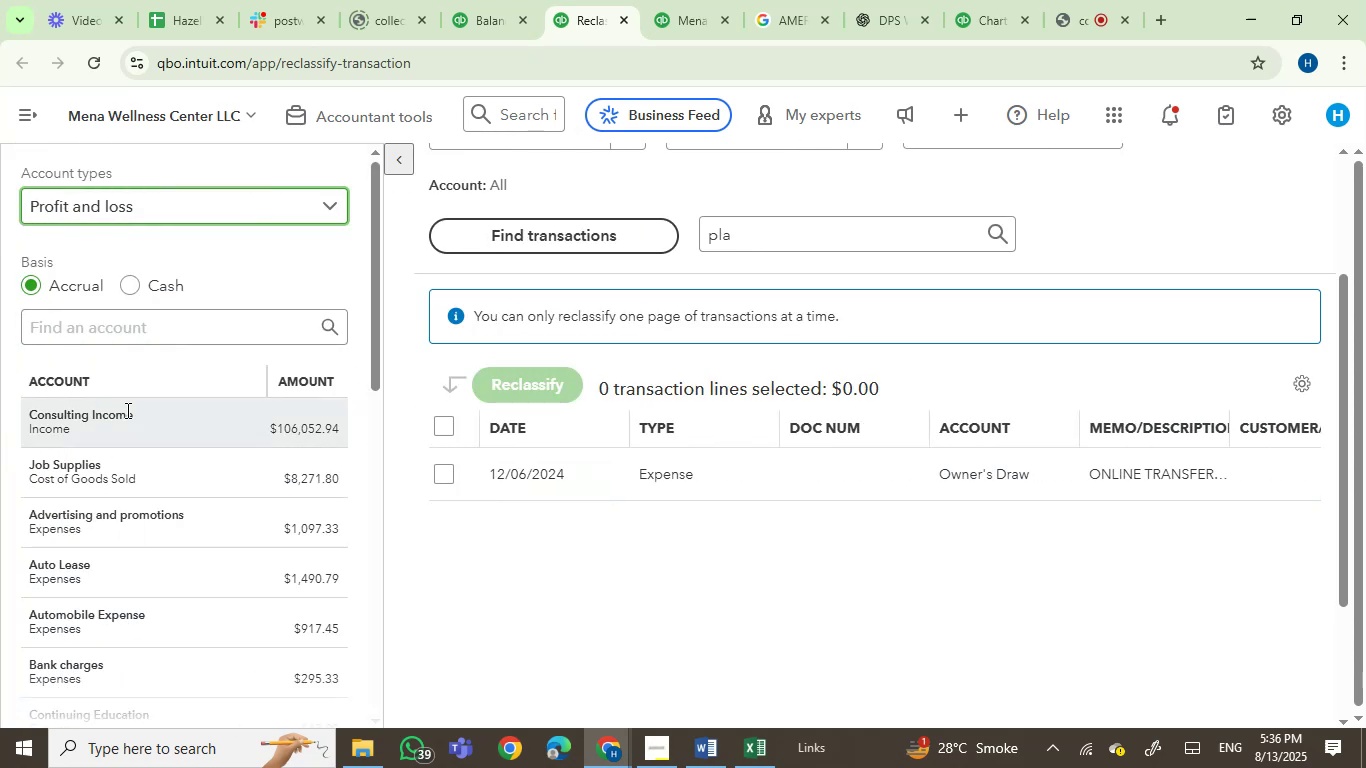 
left_click([160, 429])
 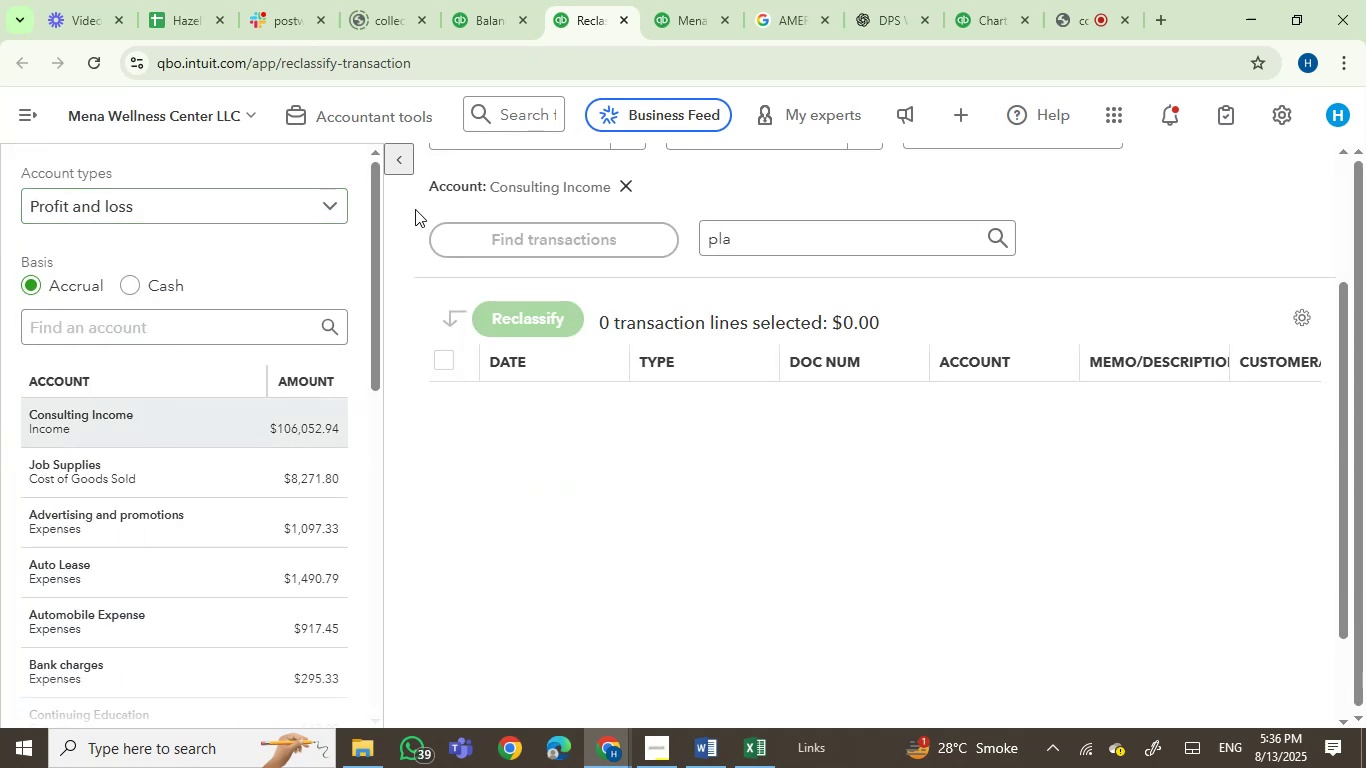 
left_click([398, 162])
 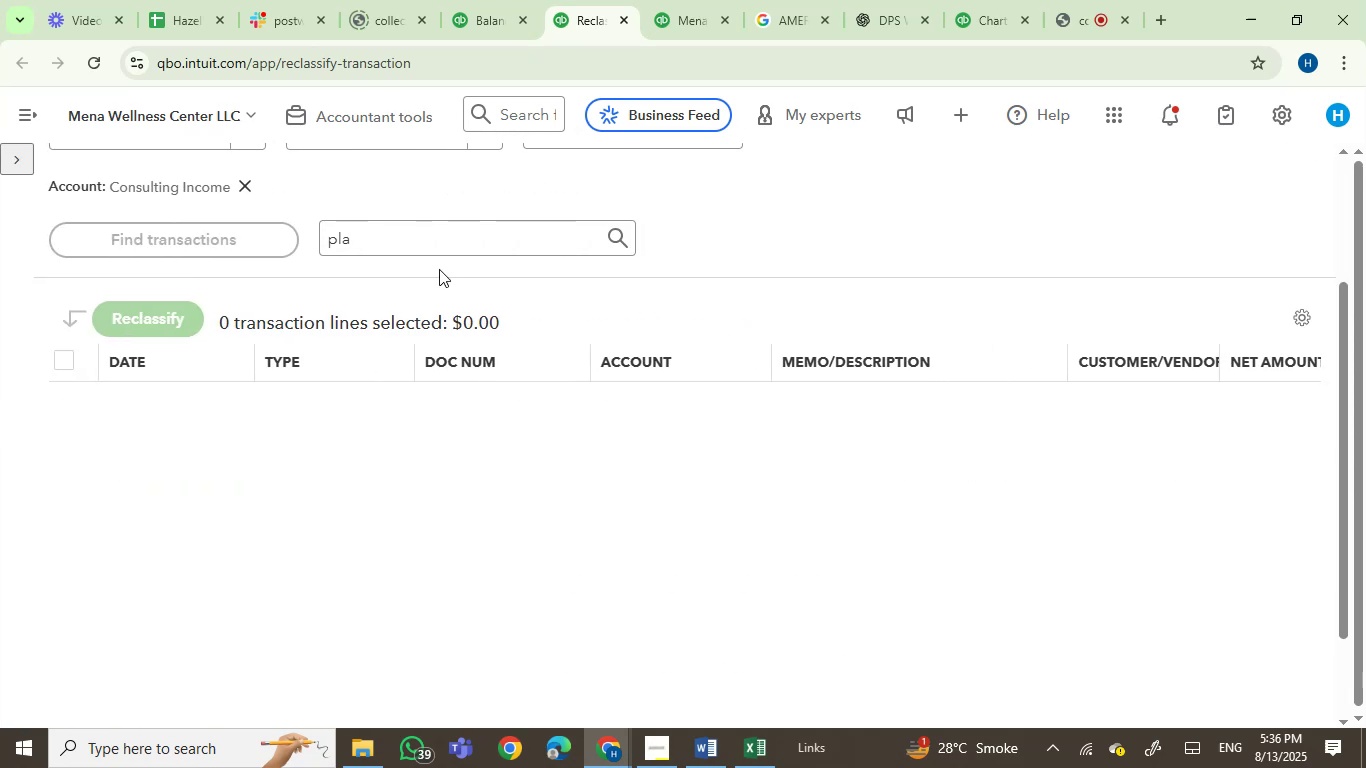 
left_click_drag(start_coordinate=[427, 251], to_coordinate=[336, 233])
 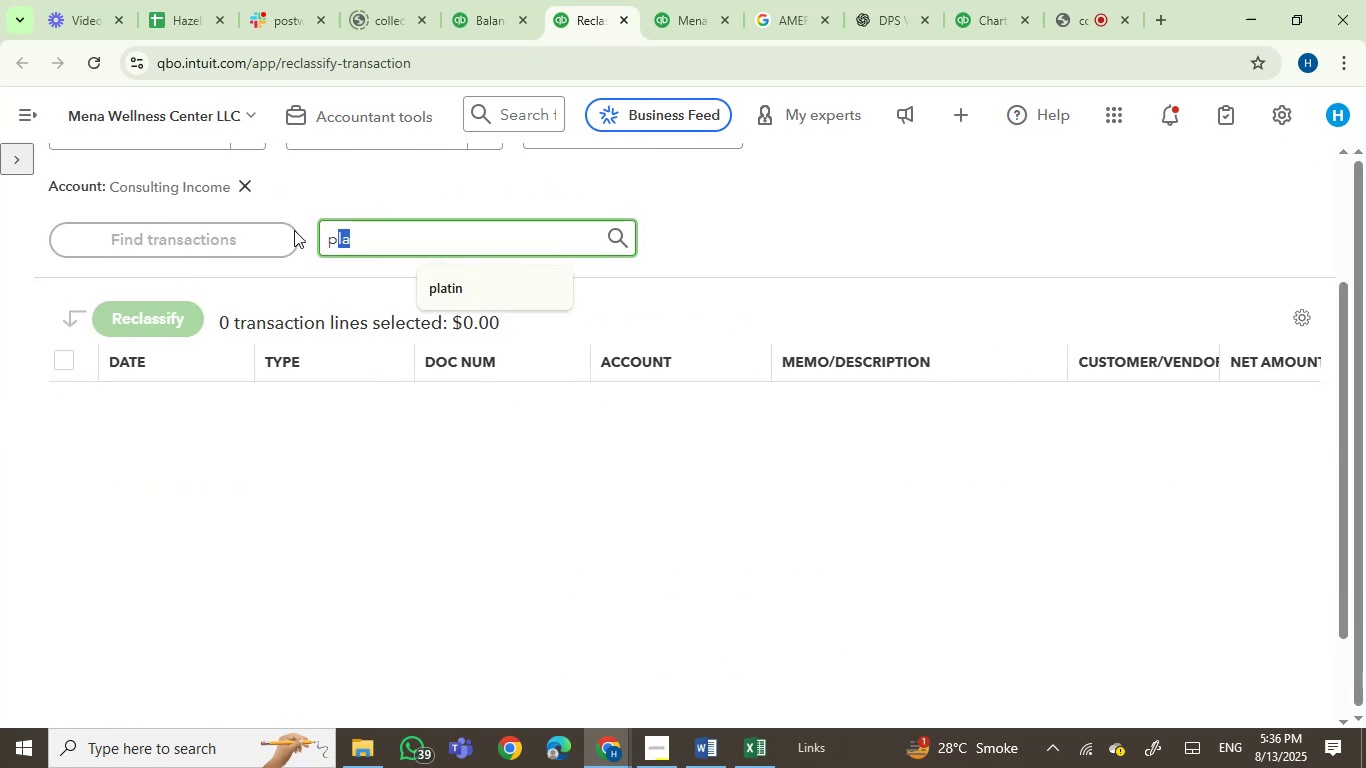 
key(Backspace)
 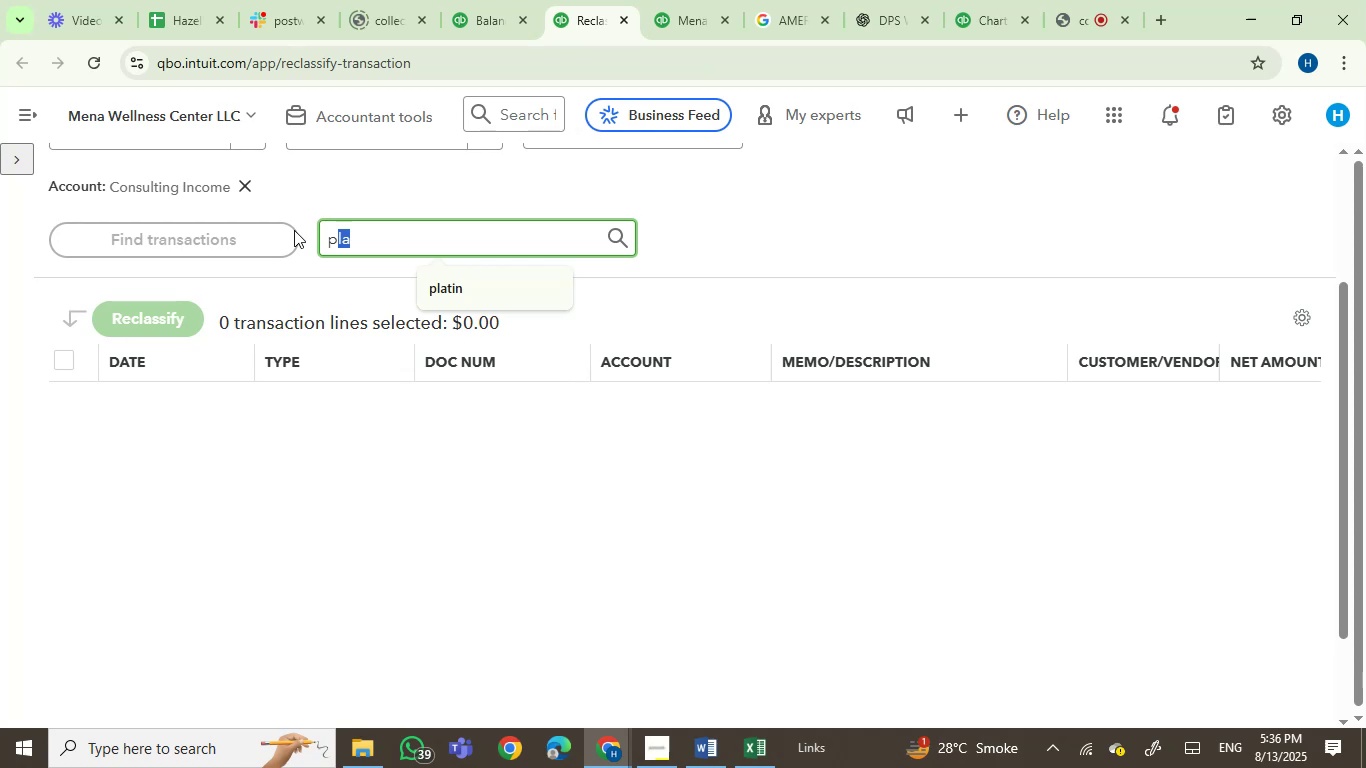 
key(Backspace)
 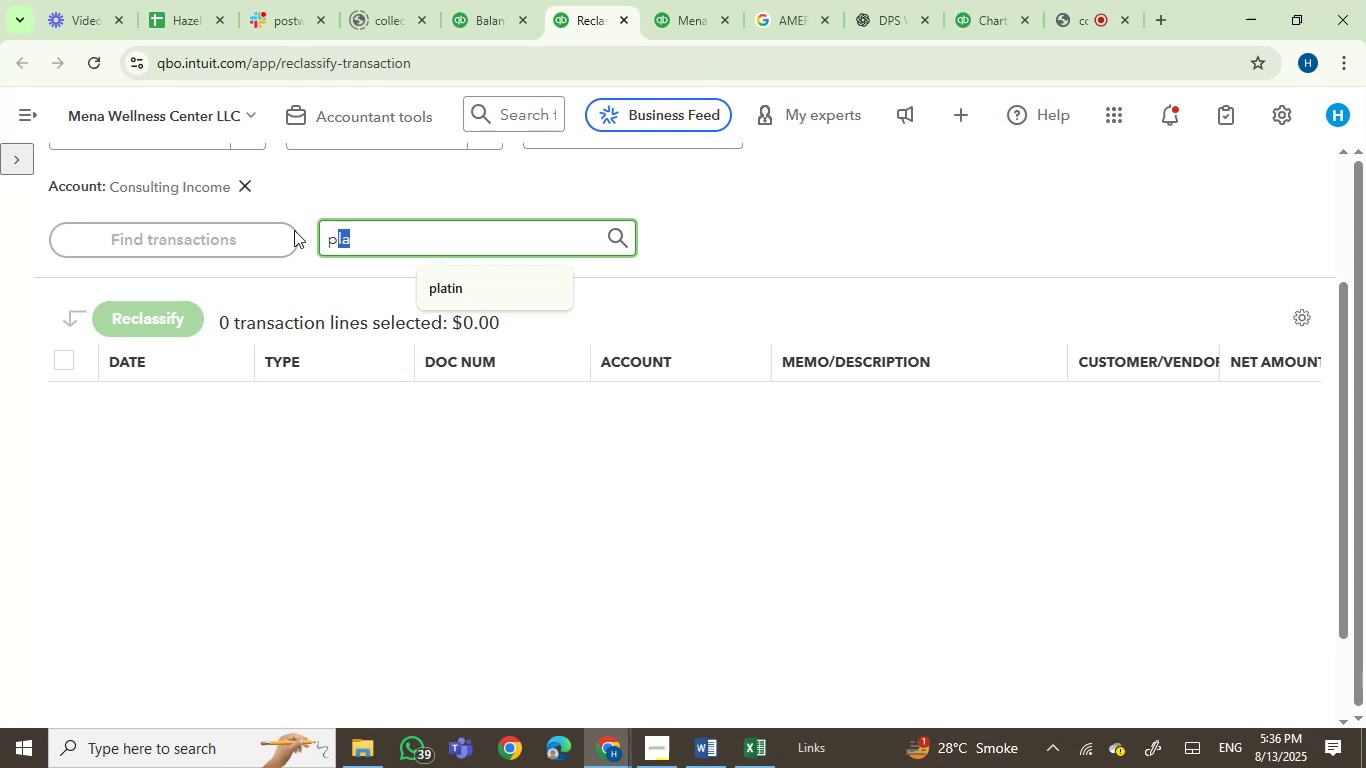 
key(Backspace)
 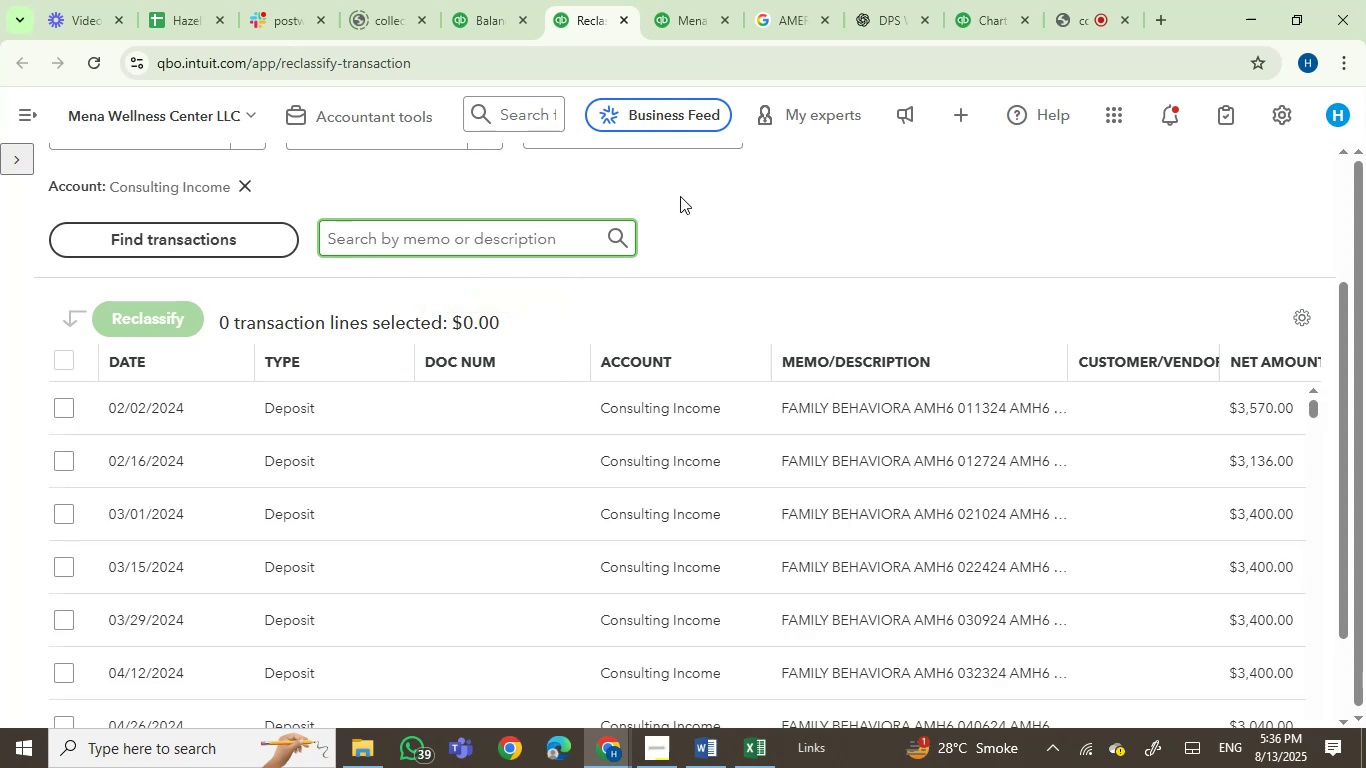 
scroll: coordinate [964, 465], scroll_direction: down, amount: 11.0
 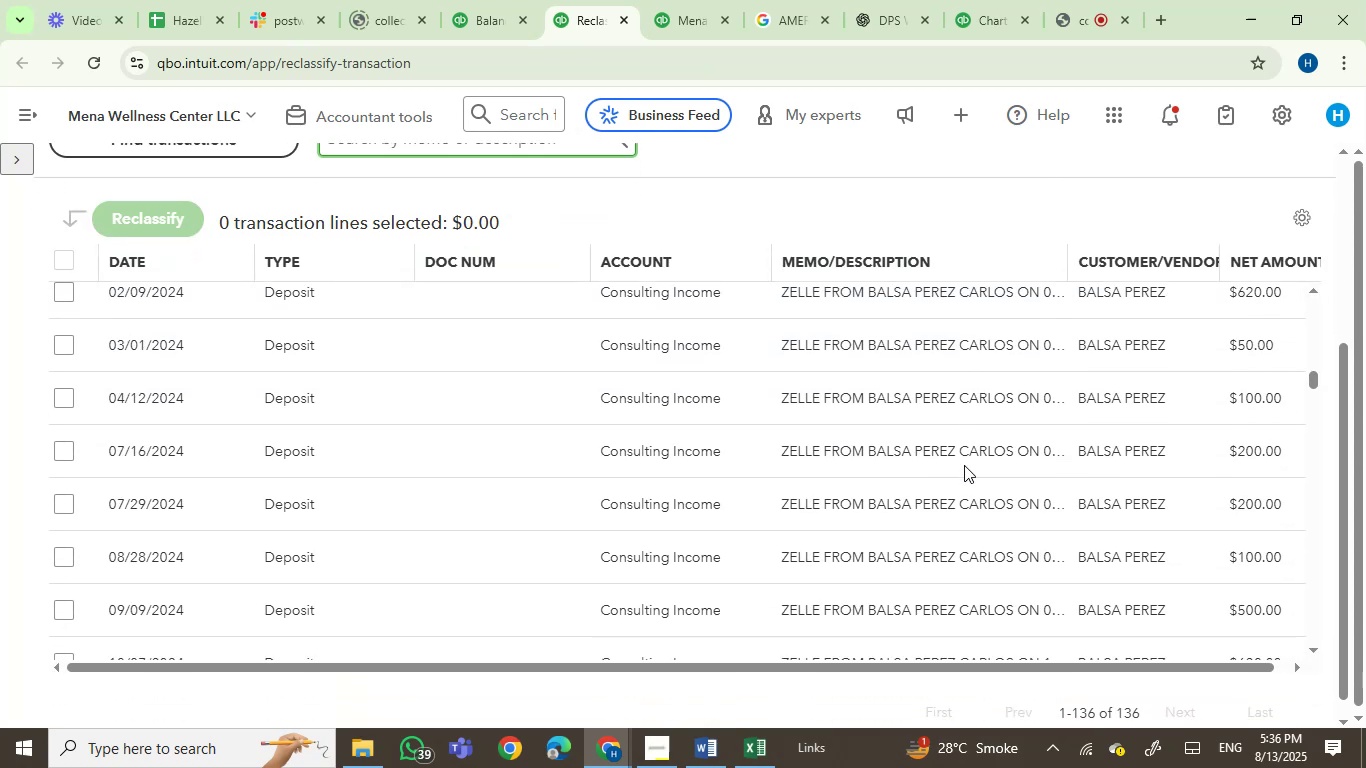 
scroll: coordinate [964, 465], scroll_direction: up, amount: 1.0
 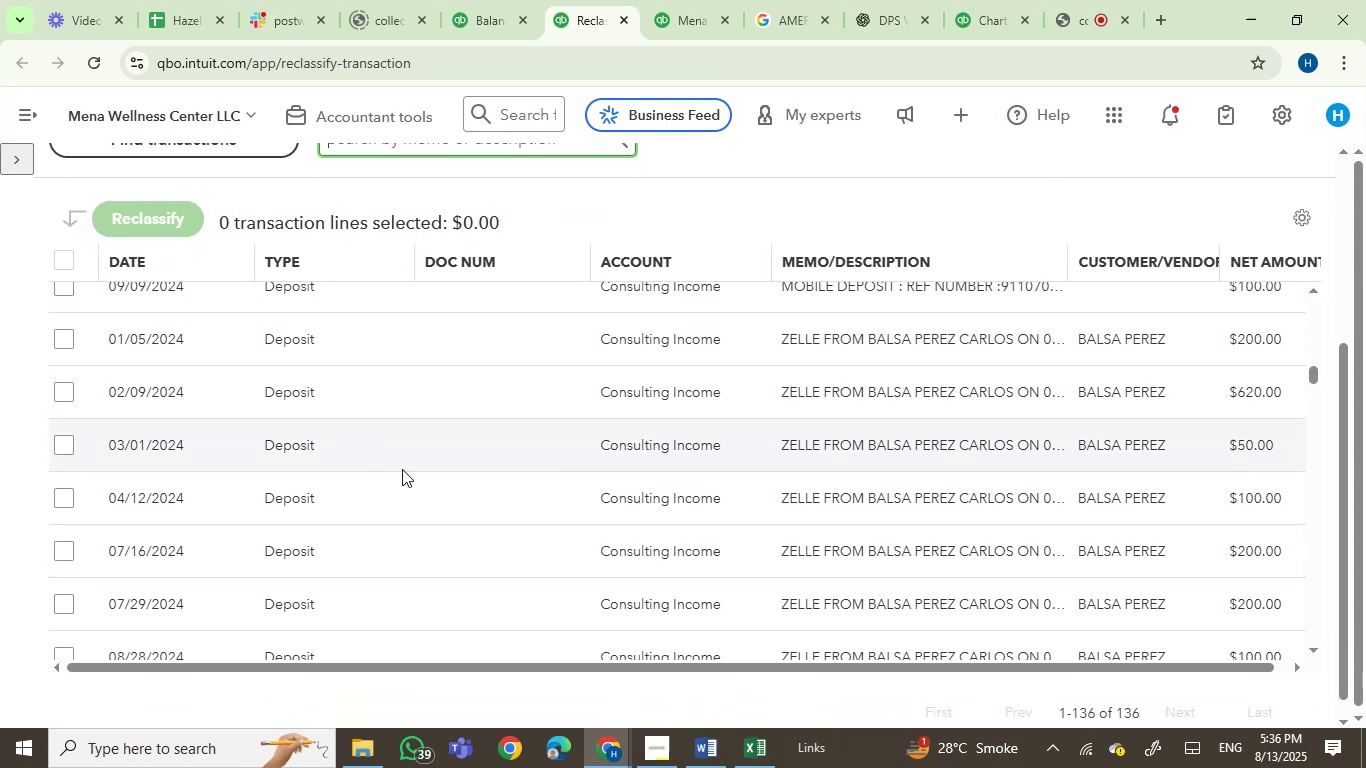 
scroll: coordinate [402, 470], scroll_direction: down, amount: 6.0
 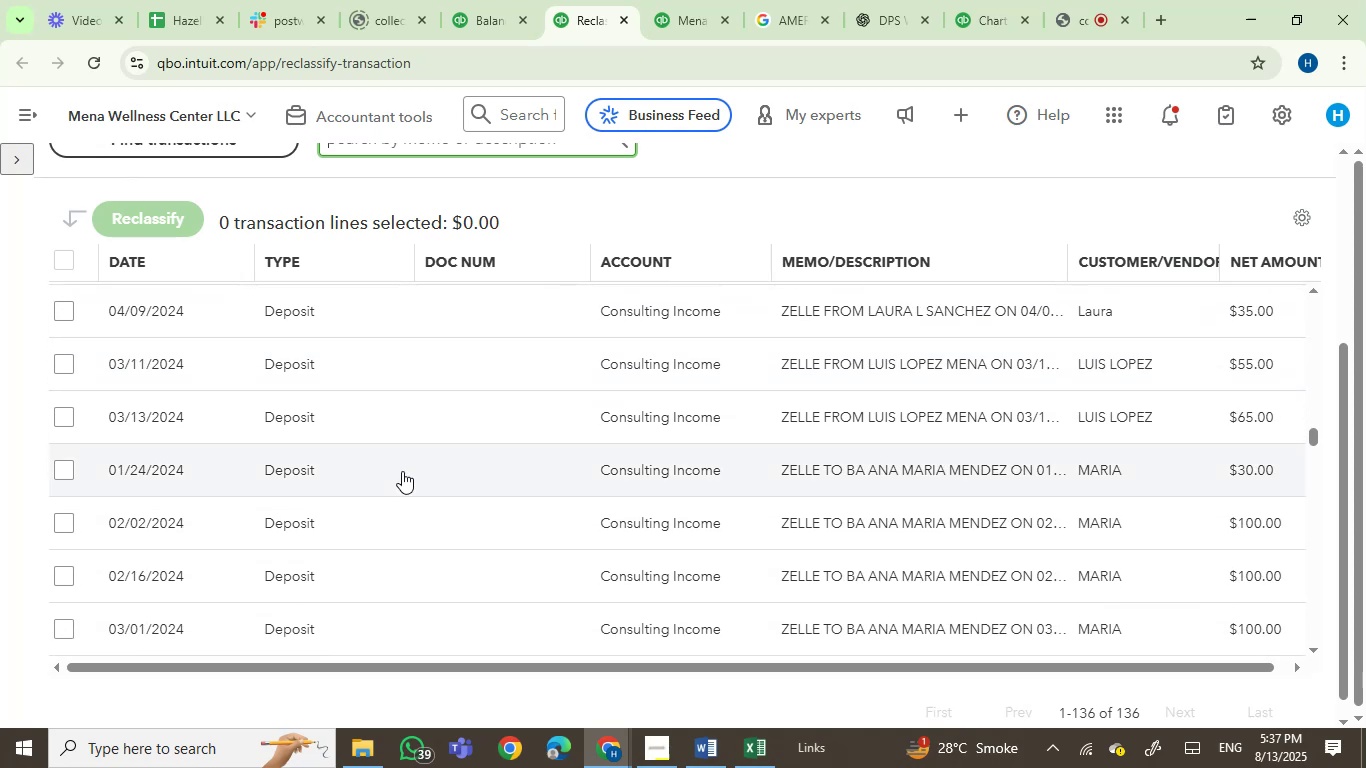 
scroll: coordinate [401, 475], scroll_direction: down, amount: 8.0
 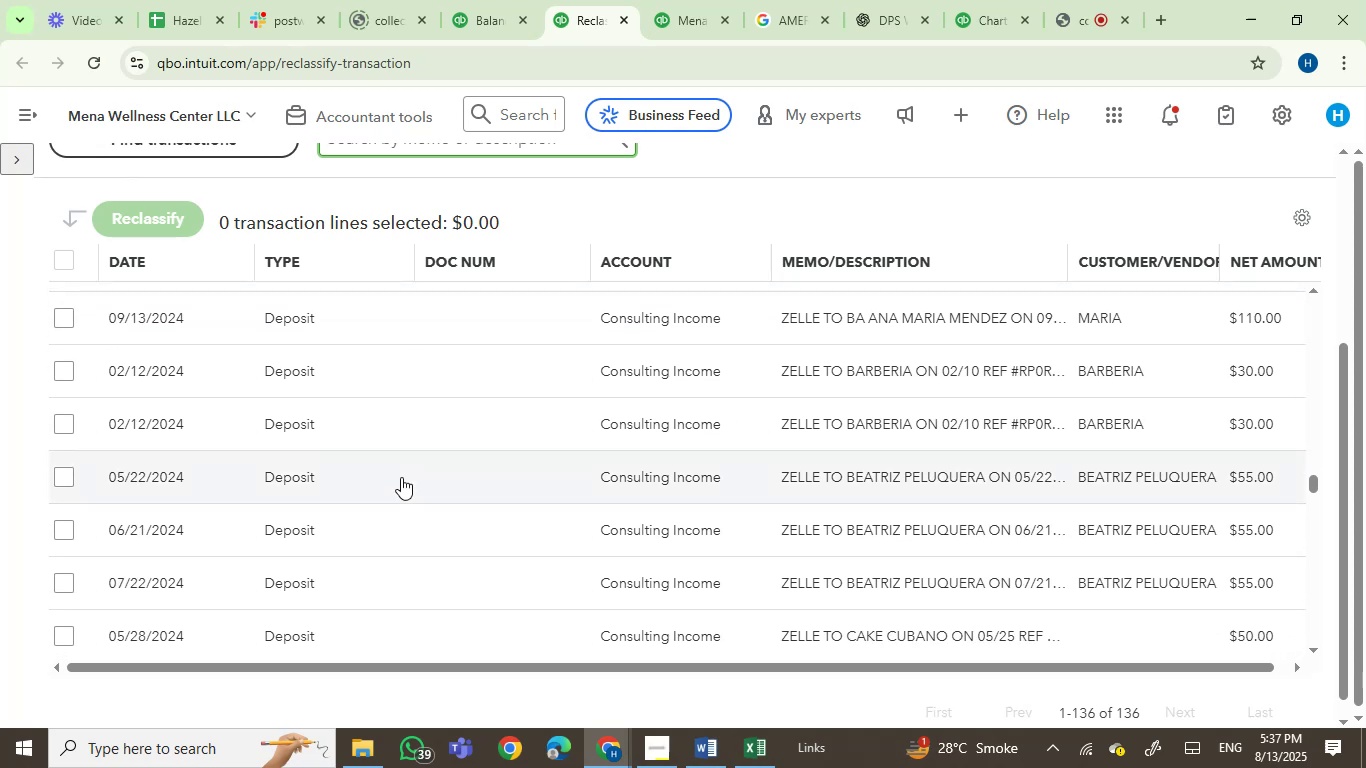 
wait(5.42)
 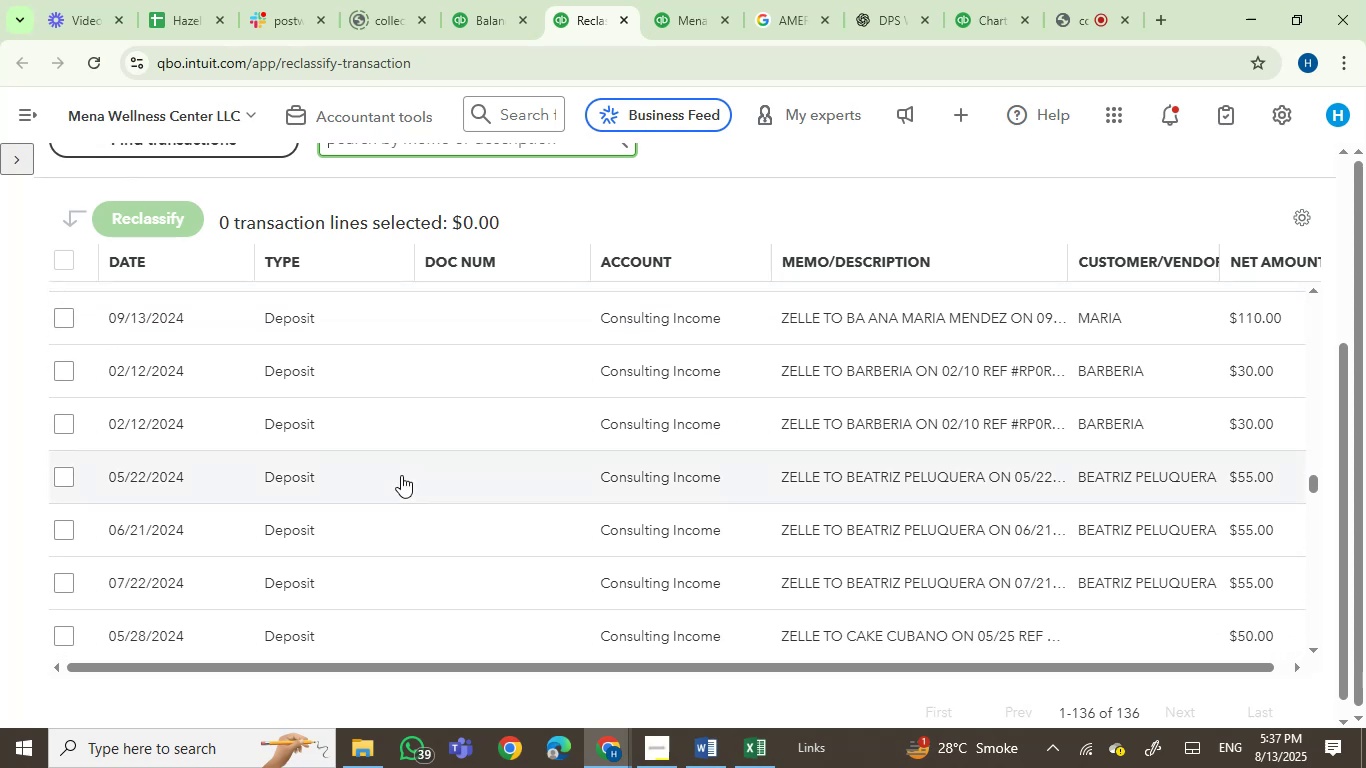 
scroll: coordinate [399, 480], scroll_direction: down, amount: 1.0
 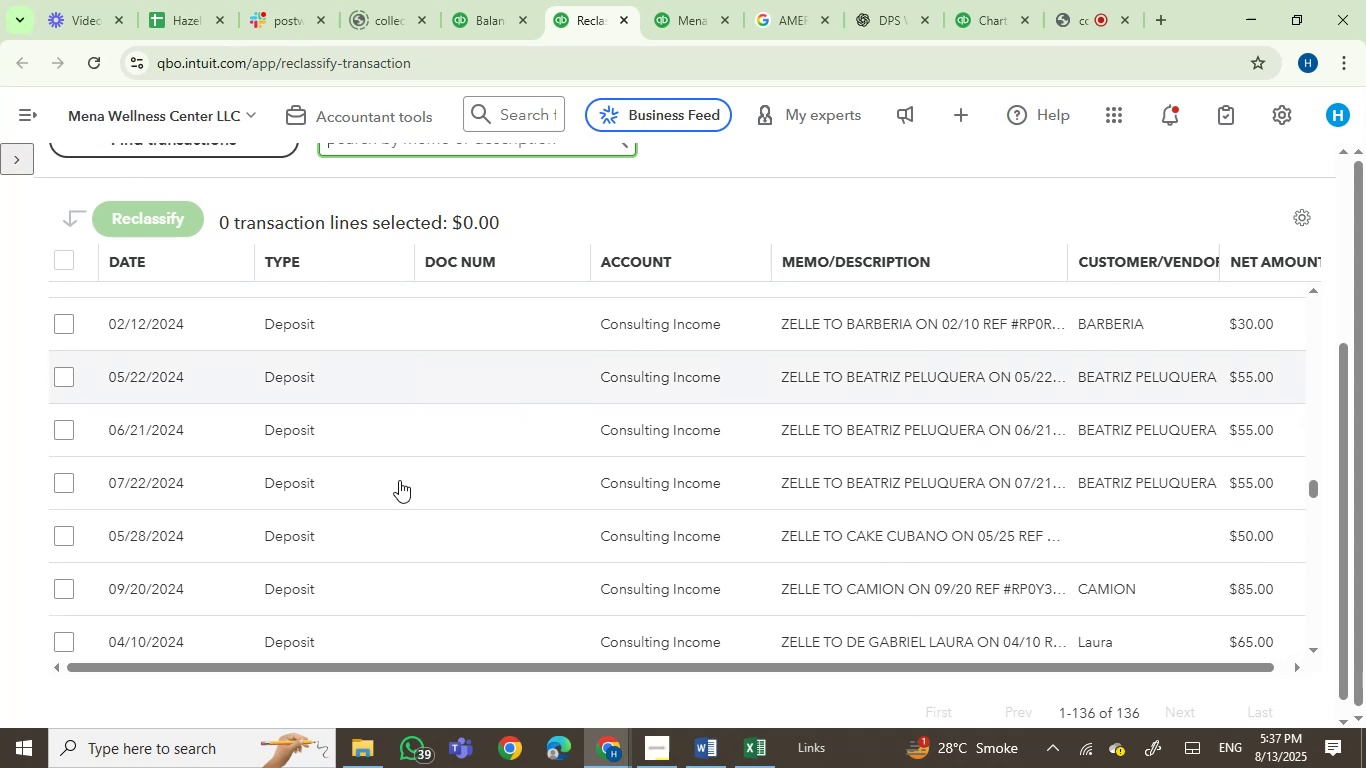 
scroll: coordinate [399, 481], scroll_direction: up, amount: 1.0
 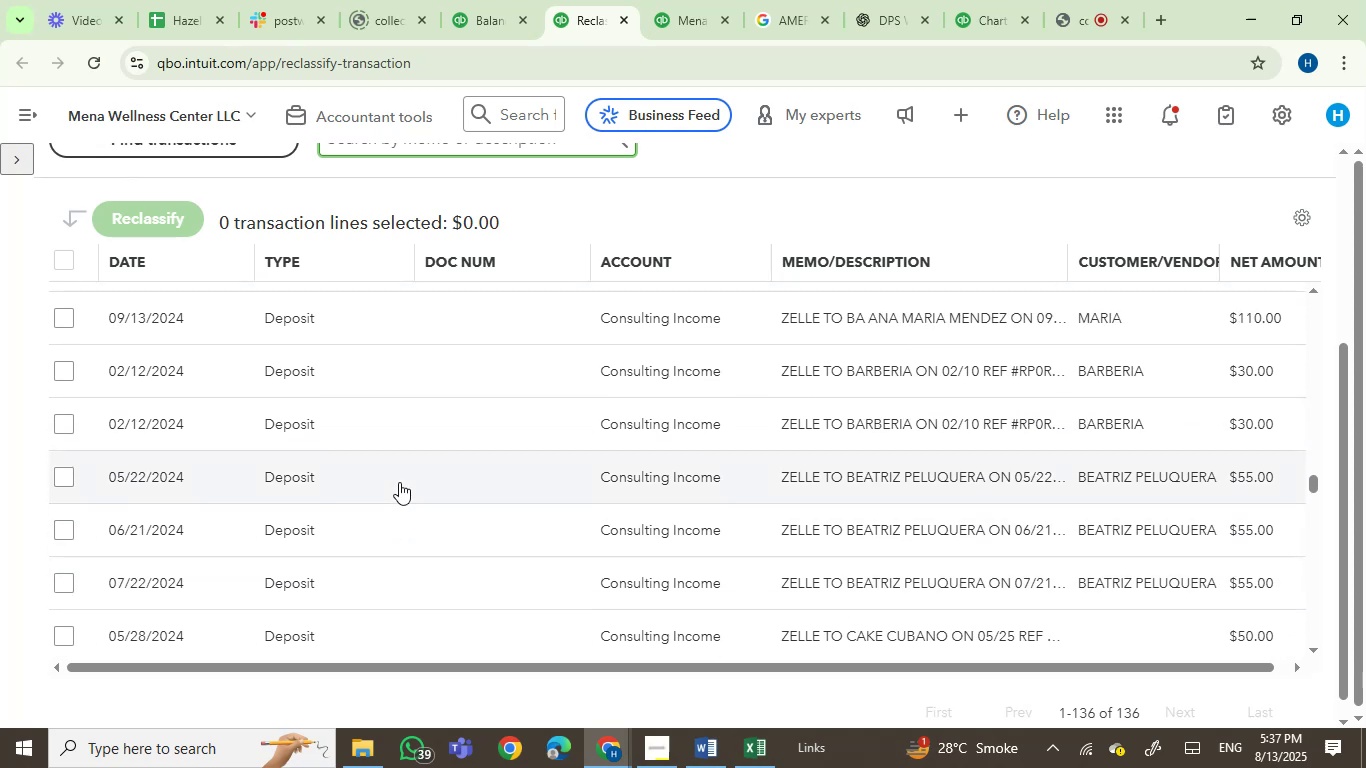 
scroll: coordinate [437, 534], scroll_direction: down, amount: 11.0
 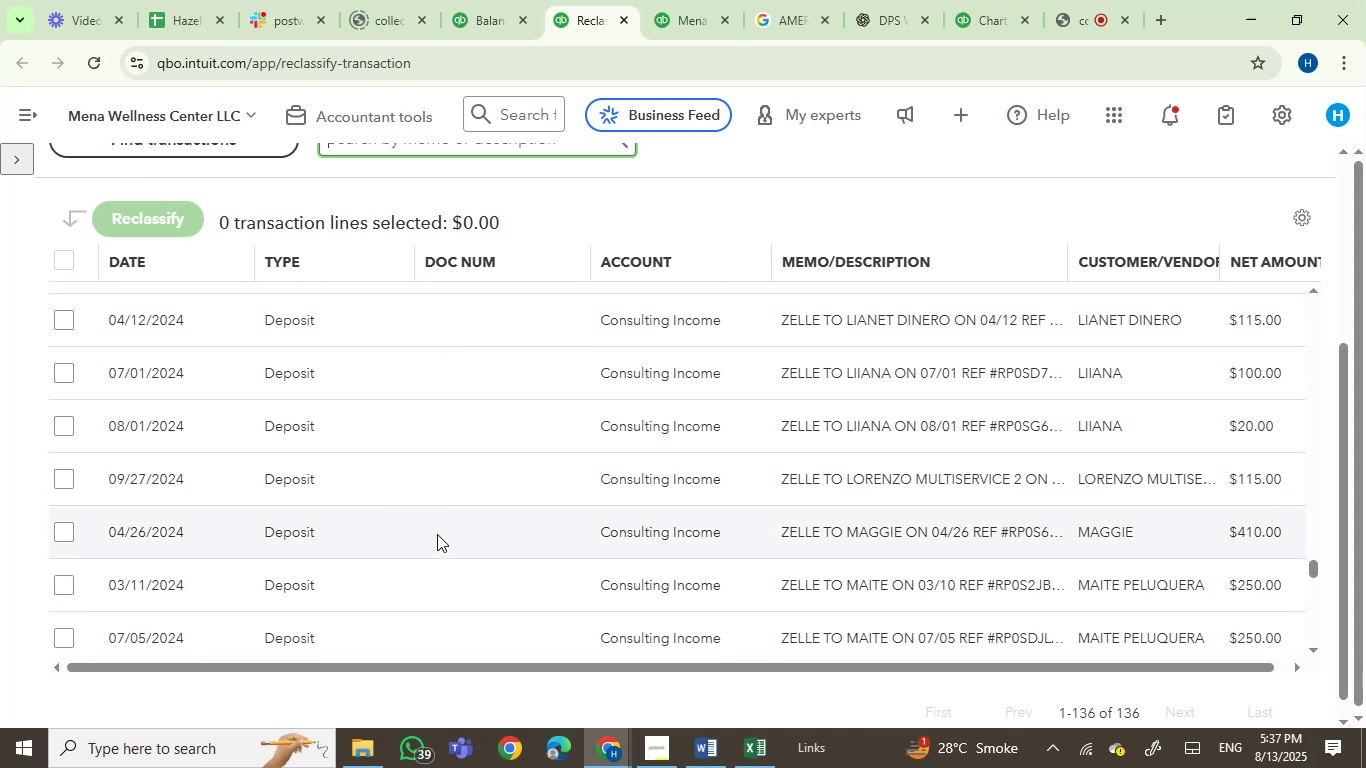 
scroll: coordinate [435, 541], scroll_direction: down, amount: 7.0
 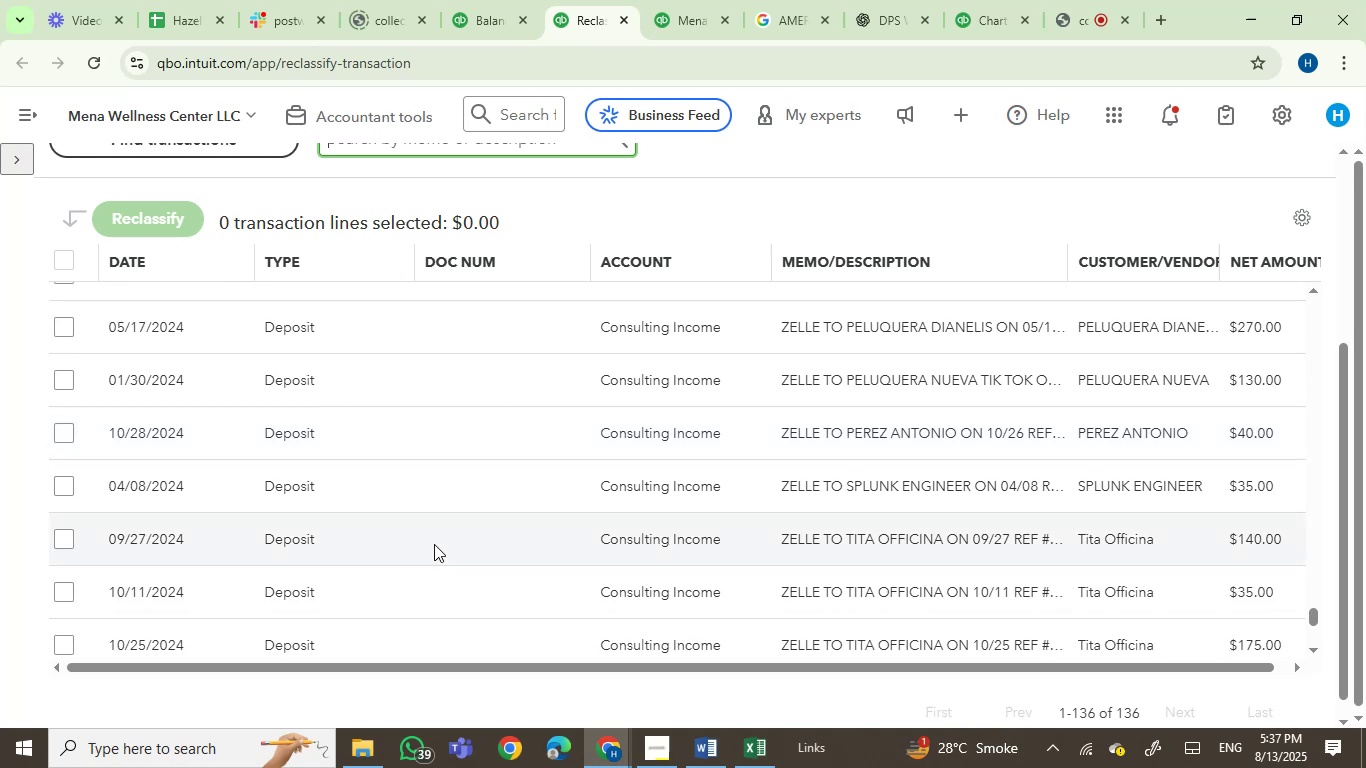 
scroll: coordinate [476, 548], scroll_direction: down, amount: 5.0
 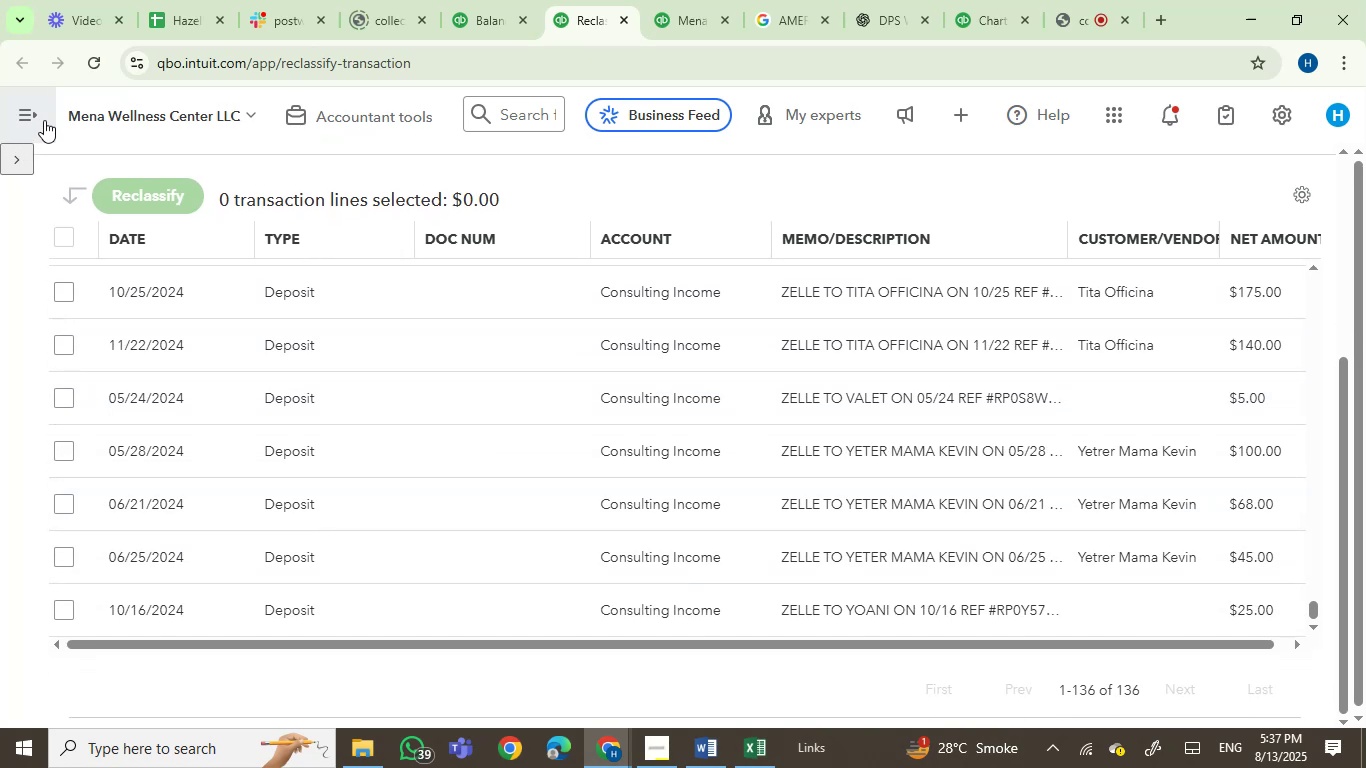 
wait(6.49)
 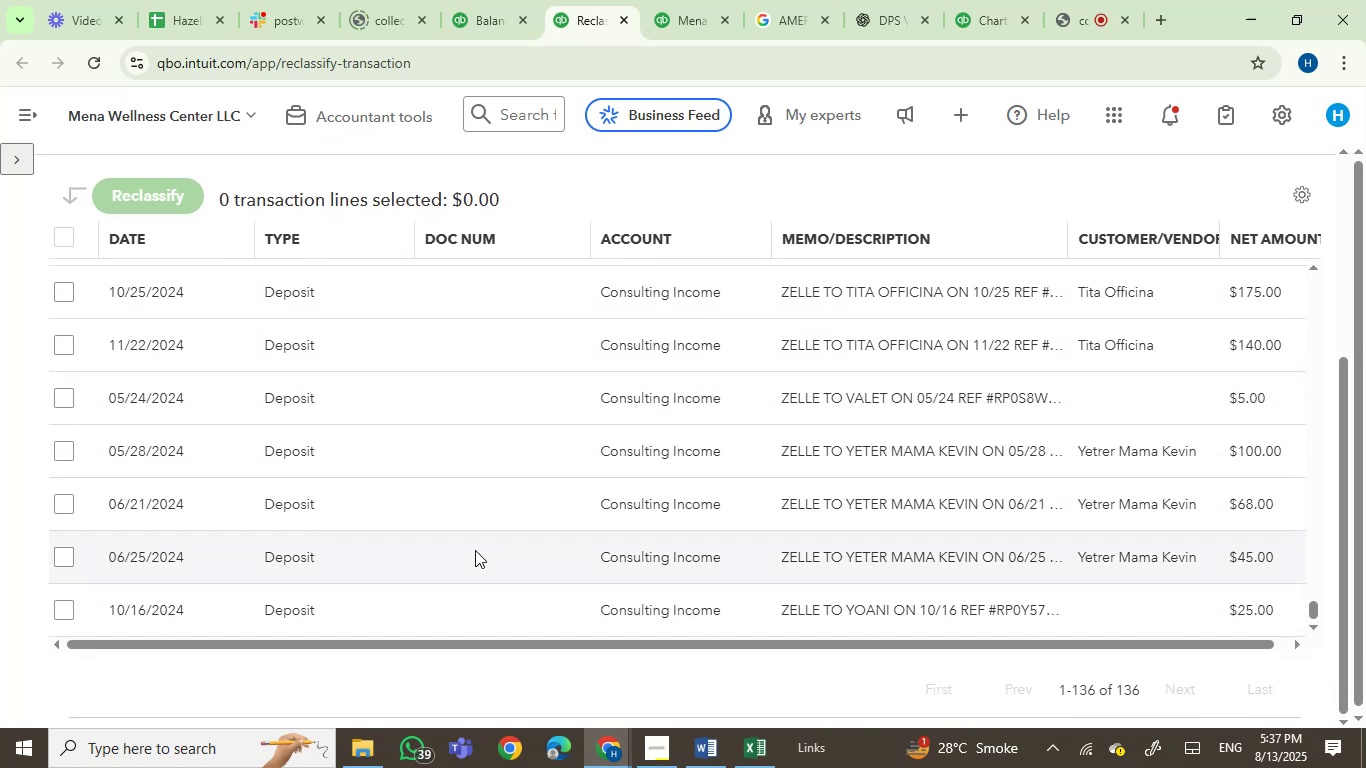 
left_click([466, 10])
 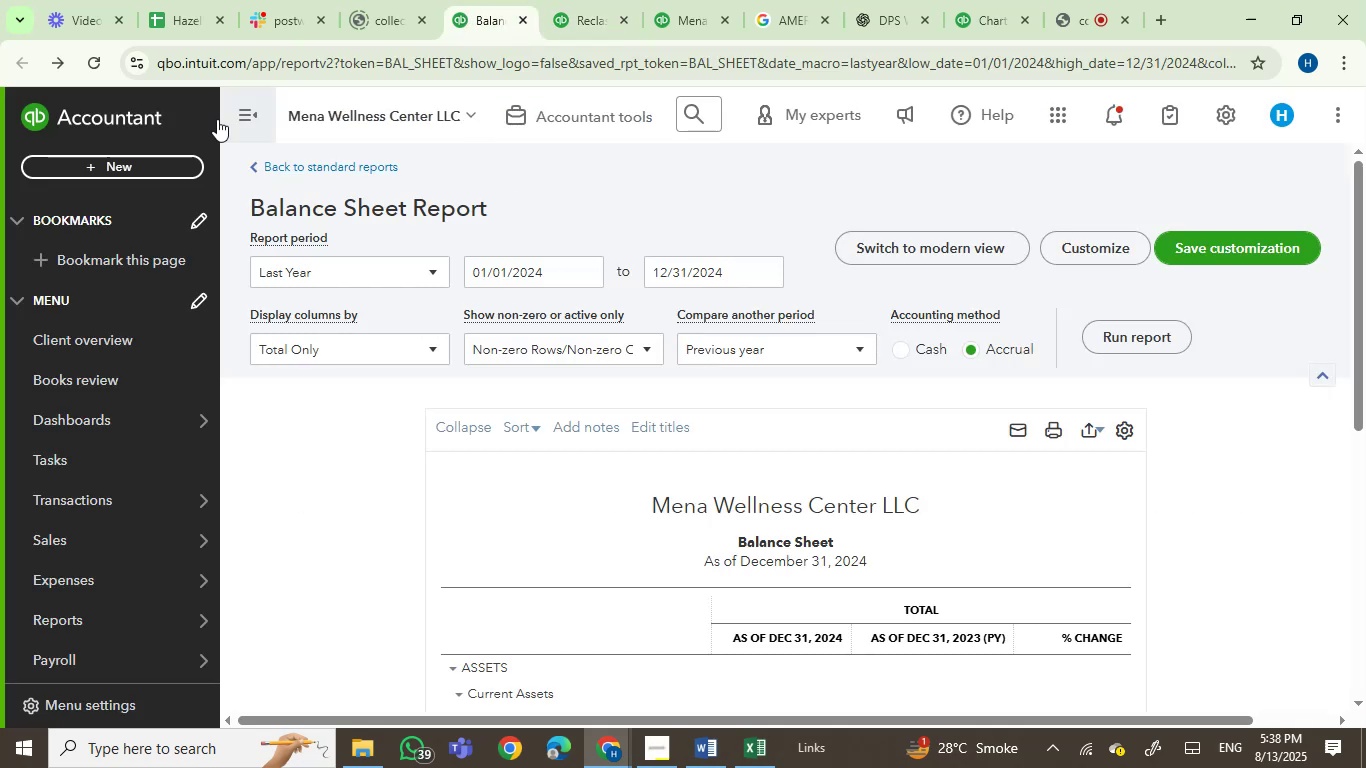 
left_click([232, 101])
 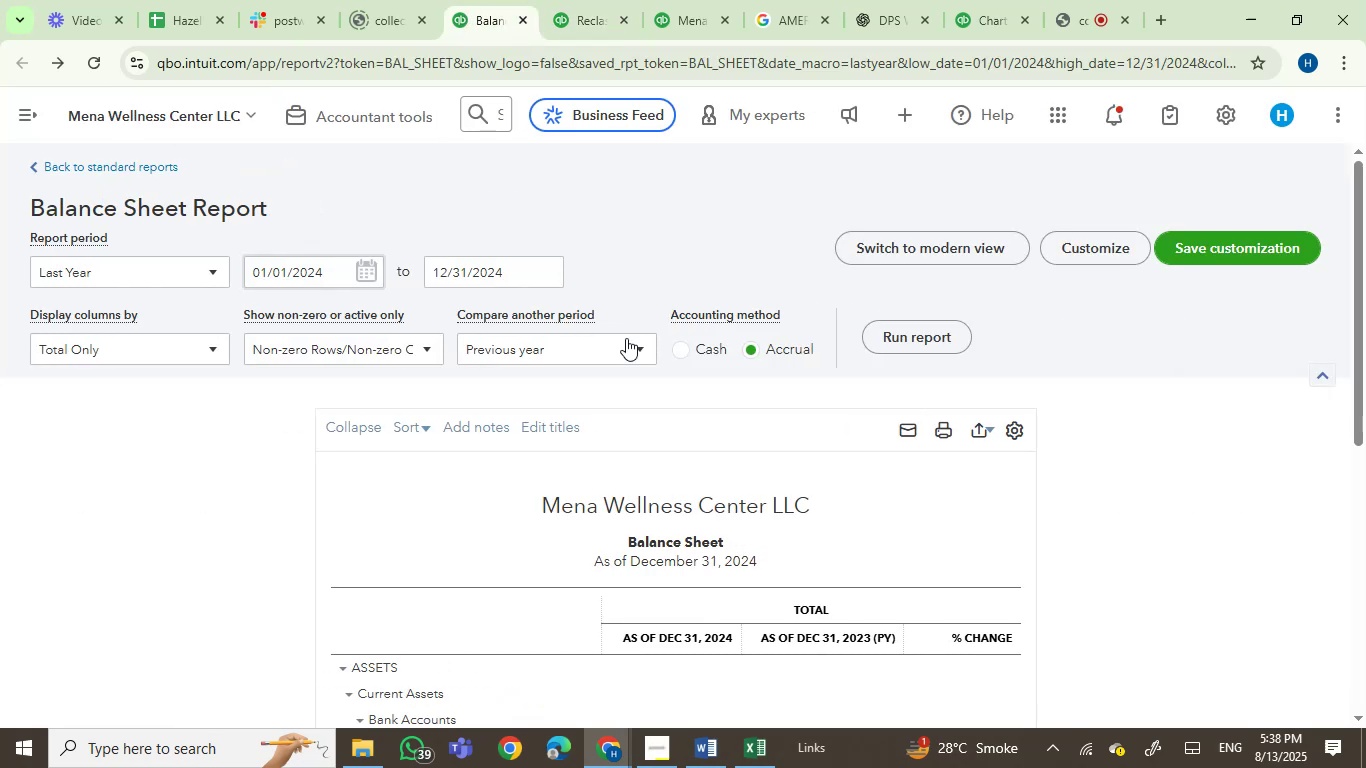 
scroll: coordinate [1115, 465], scroll_direction: down, amount: 5.0
 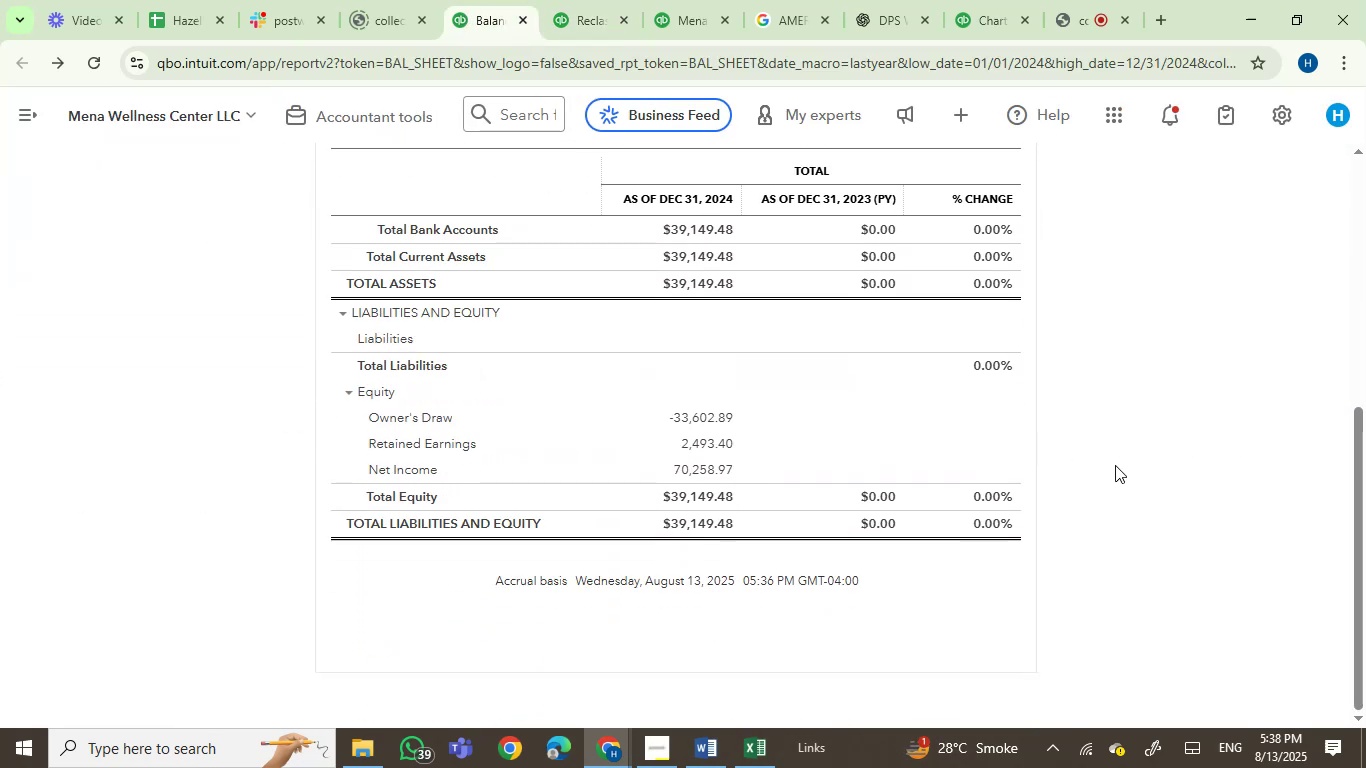 
scroll: coordinate [1115, 465], scroll_direction: up, amount: 1.0
 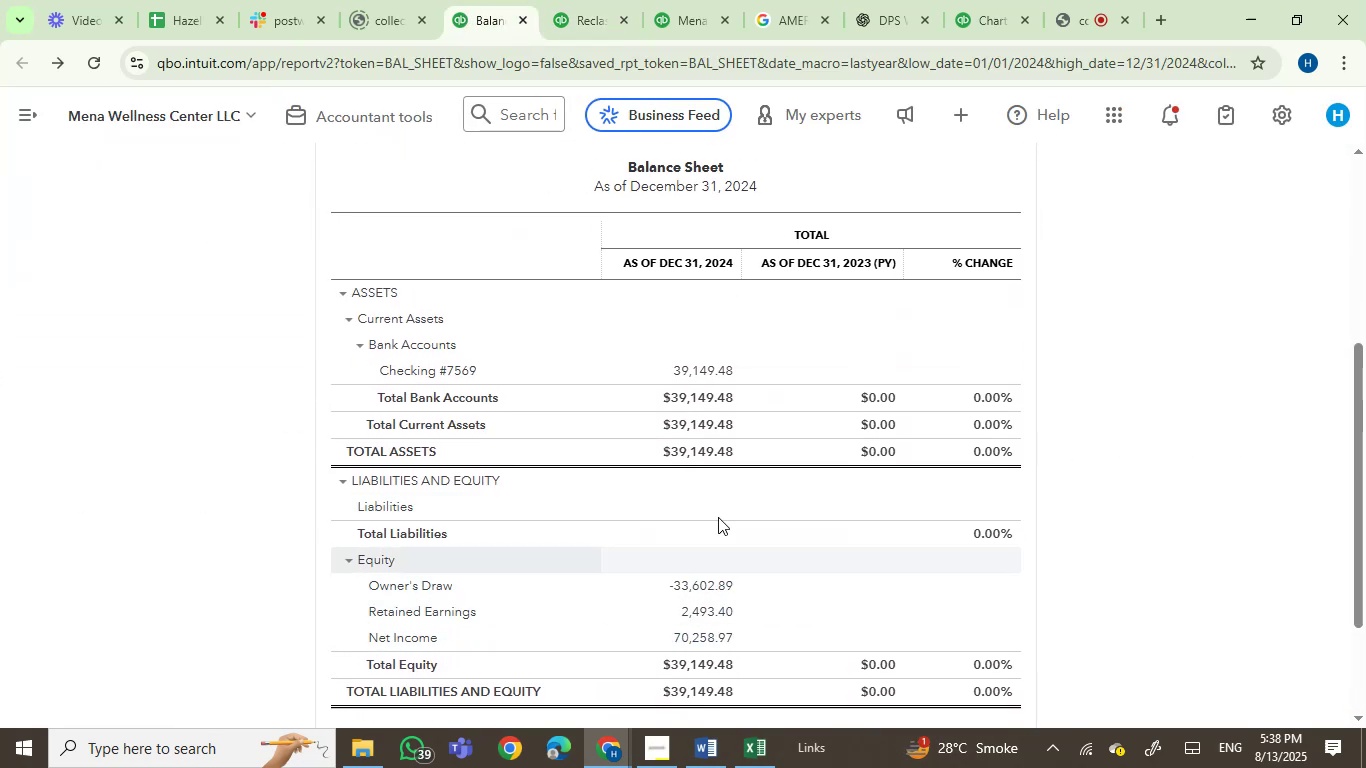 
left_click_drag(start_coordinate=[676, 12], to_coordinate=[575, 2])
 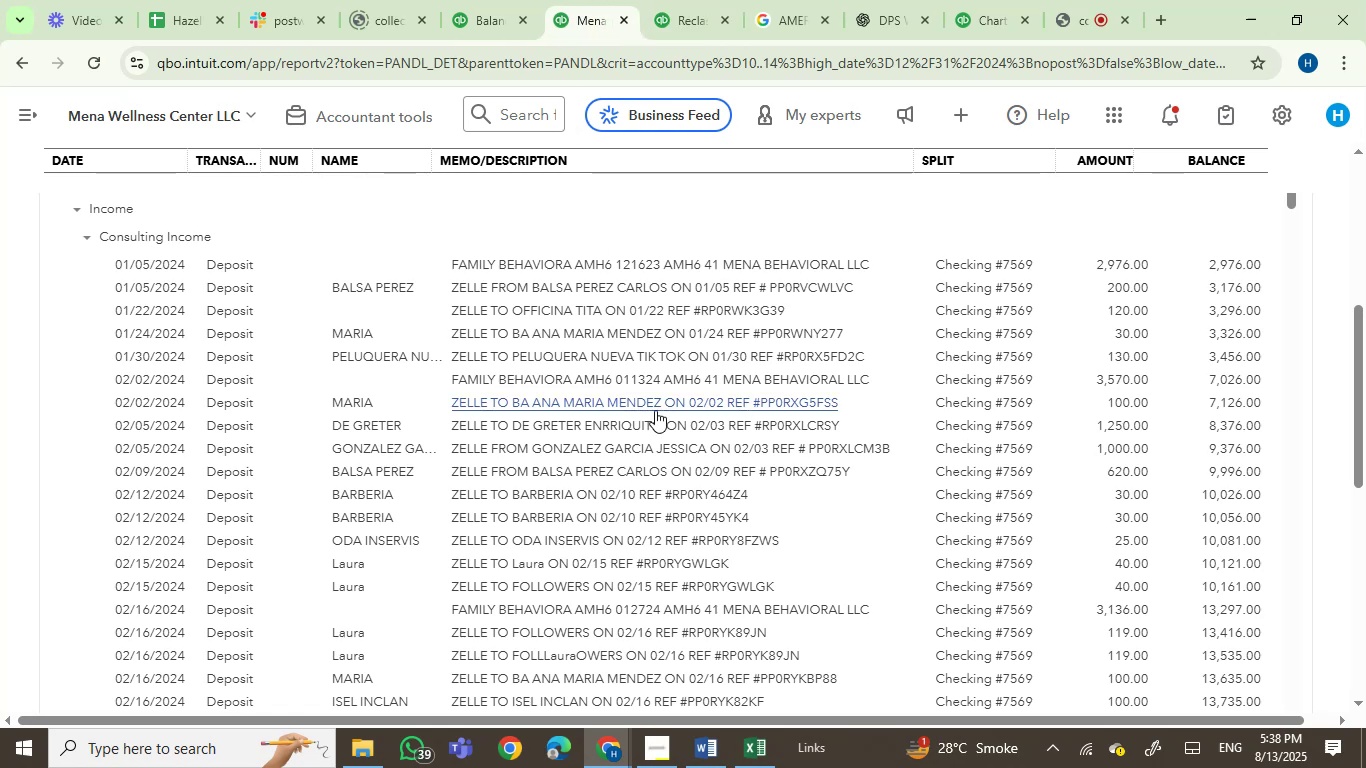 
scroll: coordinate [656, 411], scroll_direction: up, amount: 1.0
 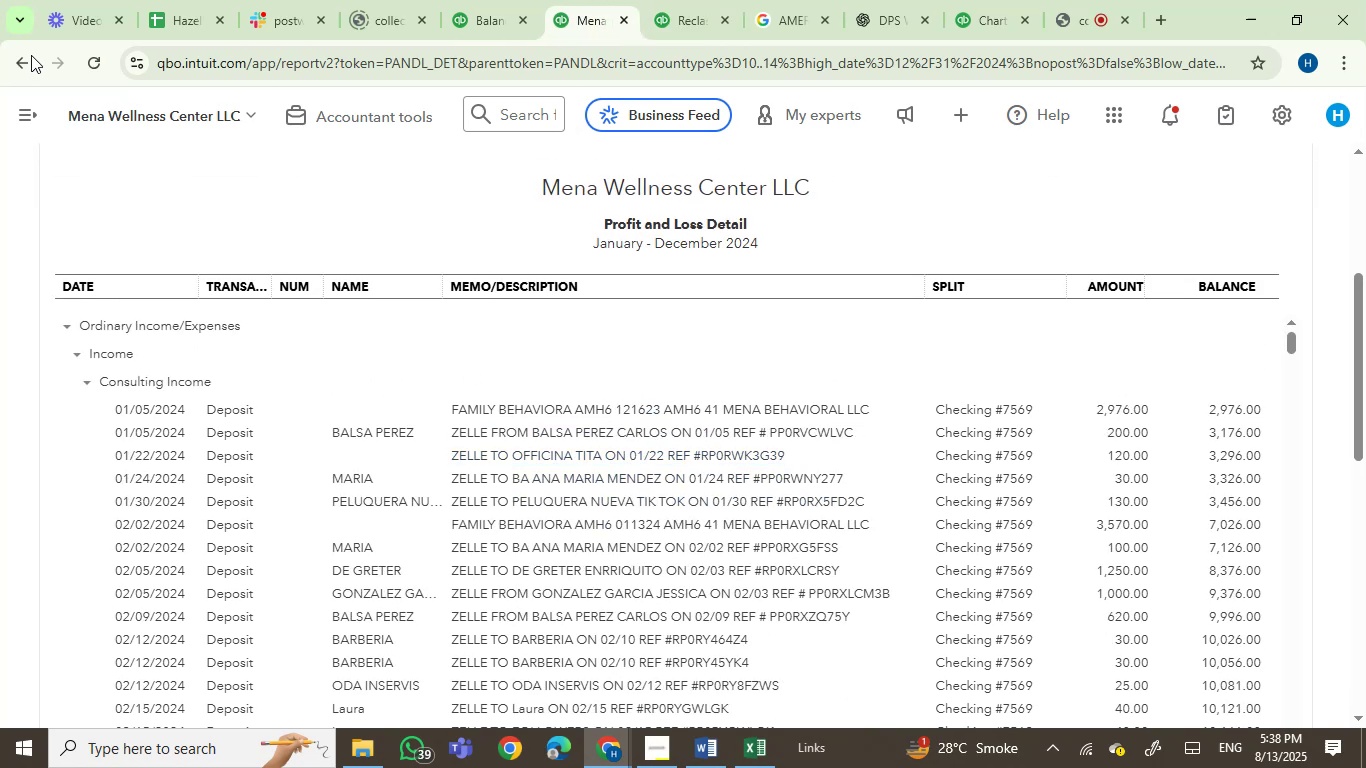 
left_click([19, 55])
 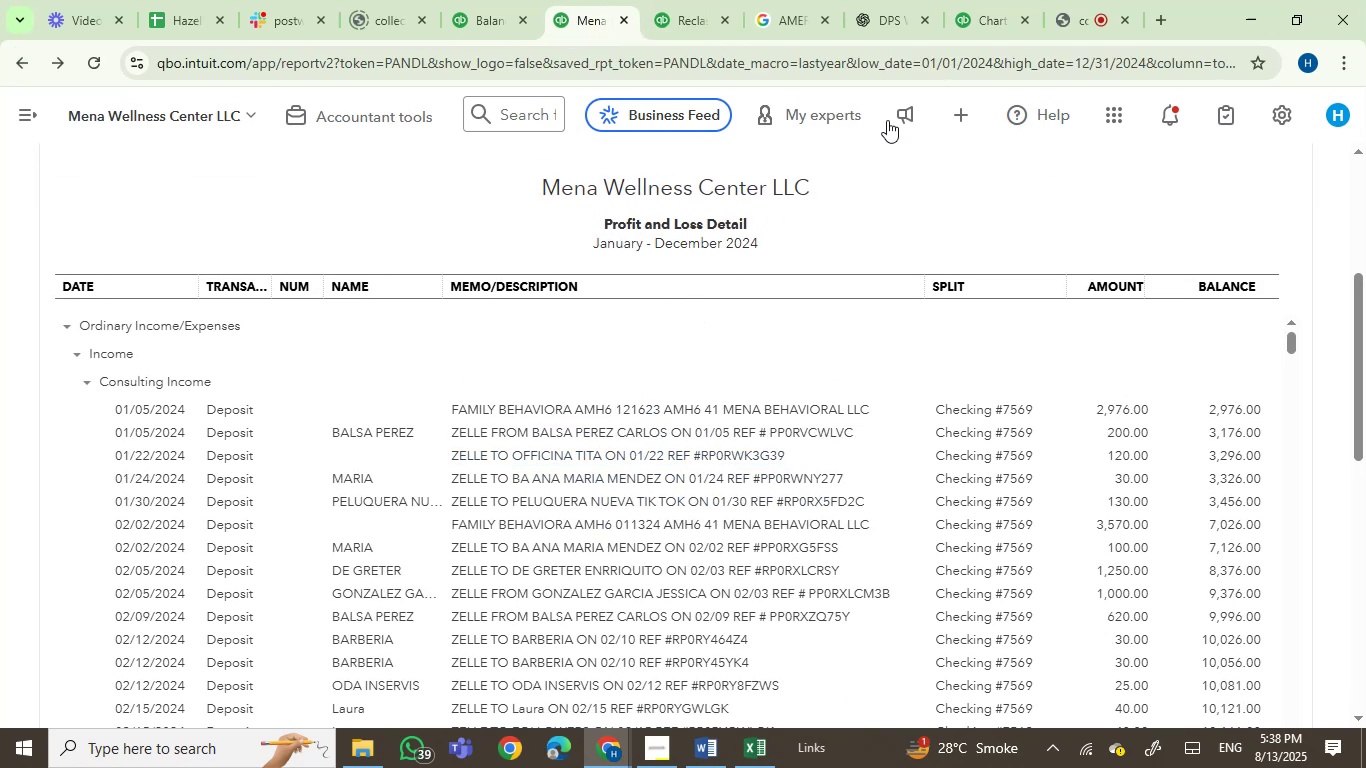 
left_click([969, 10])
 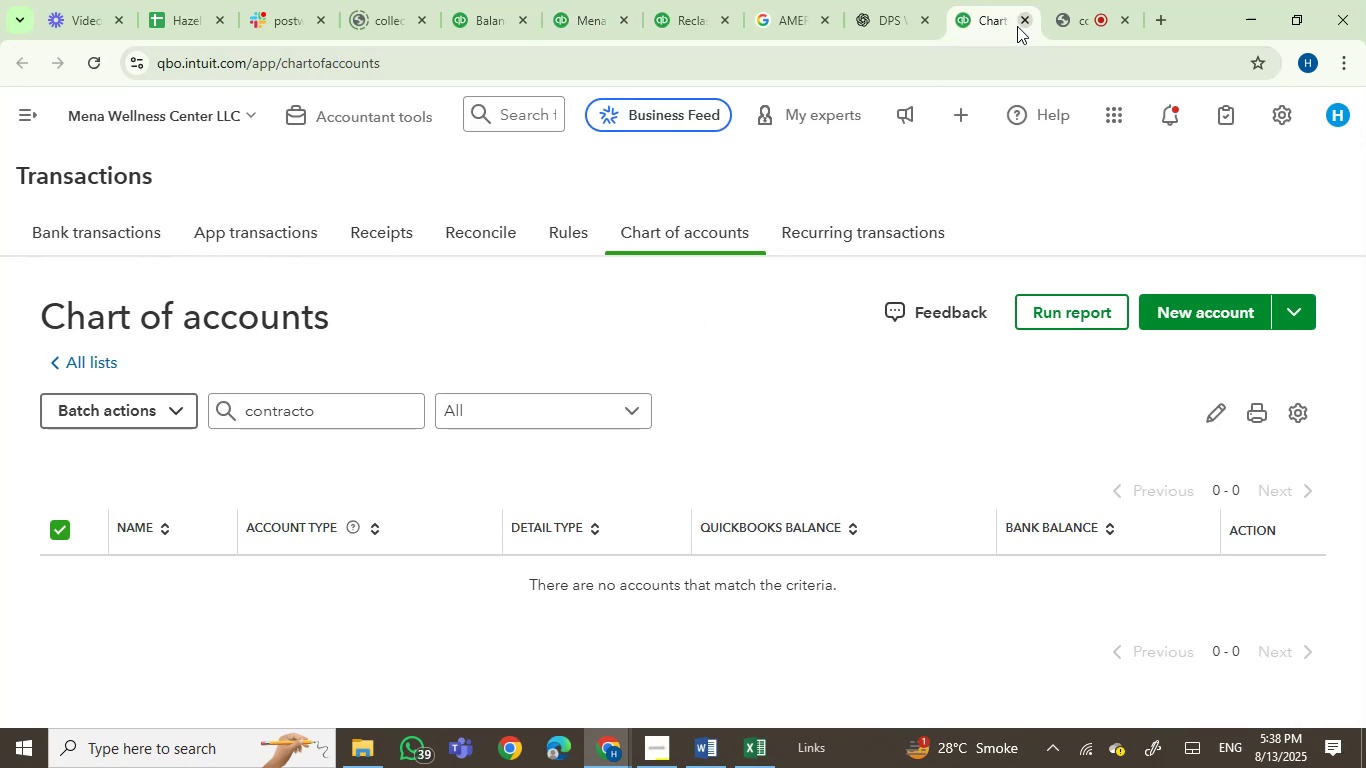 
left_click([1020, 22])
 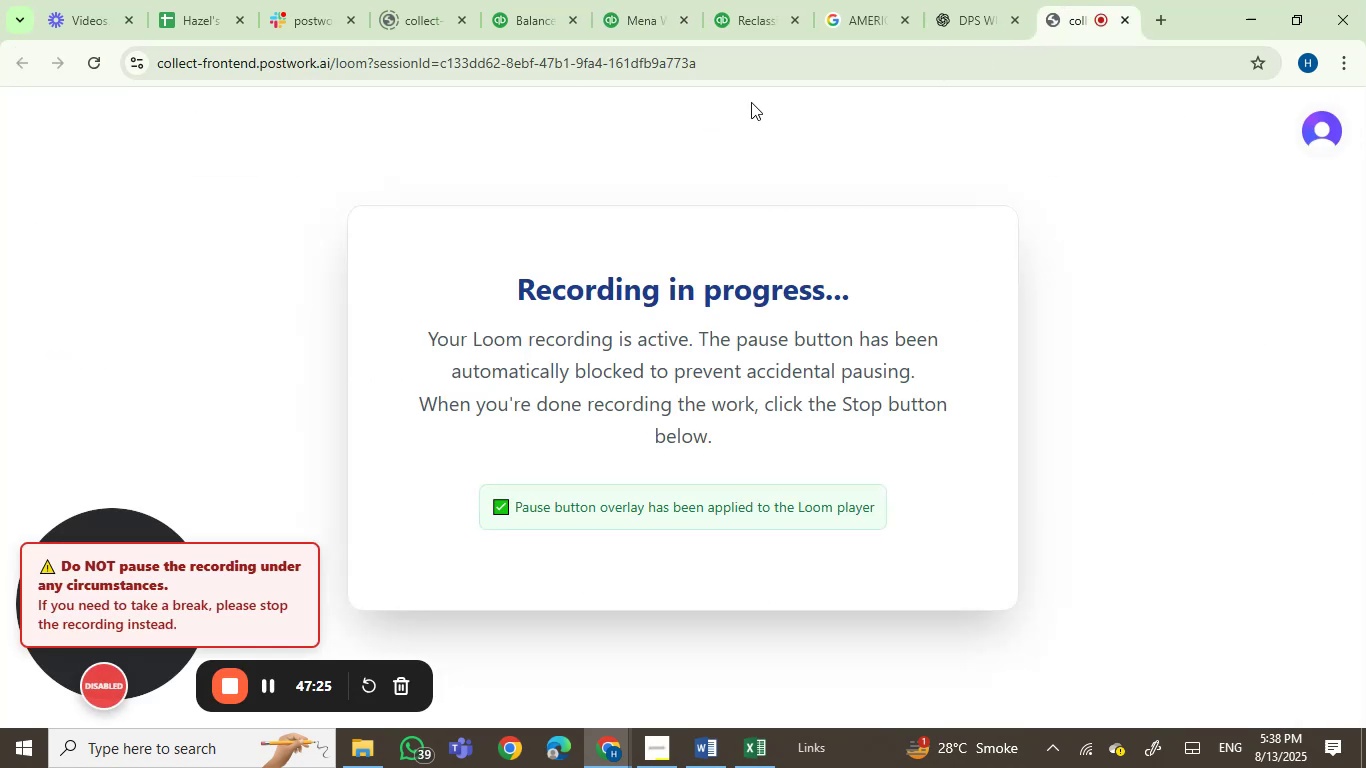 
left_click([852, 11])
 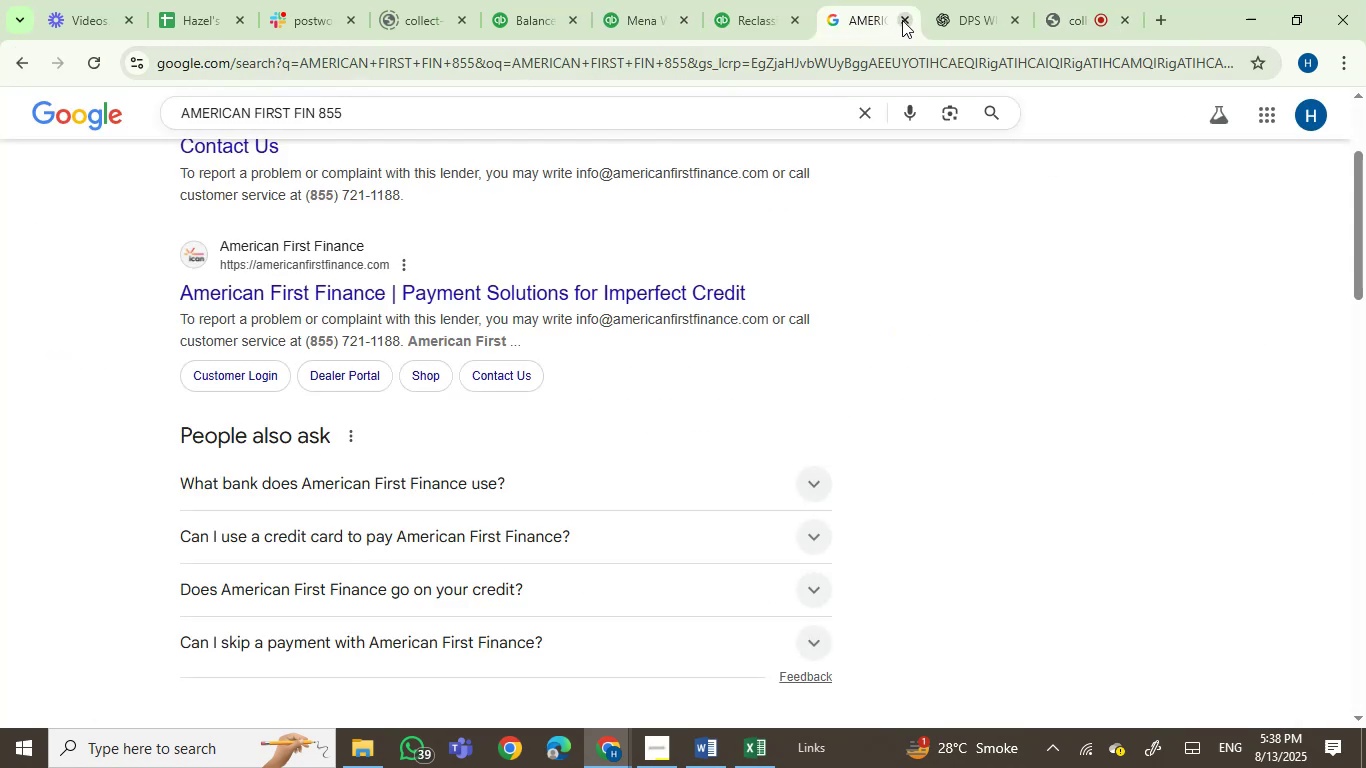 
left_click([903, 20])
 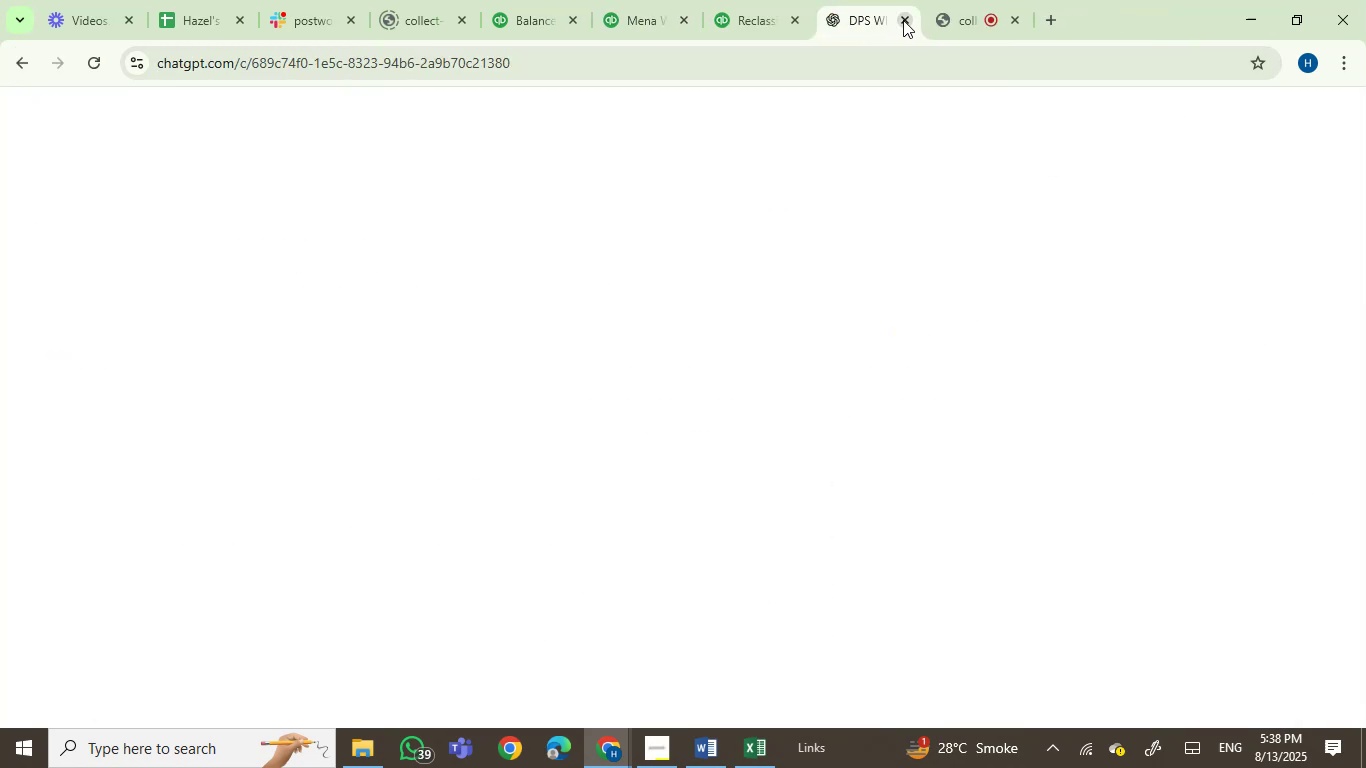 
left_click([903, 20])
 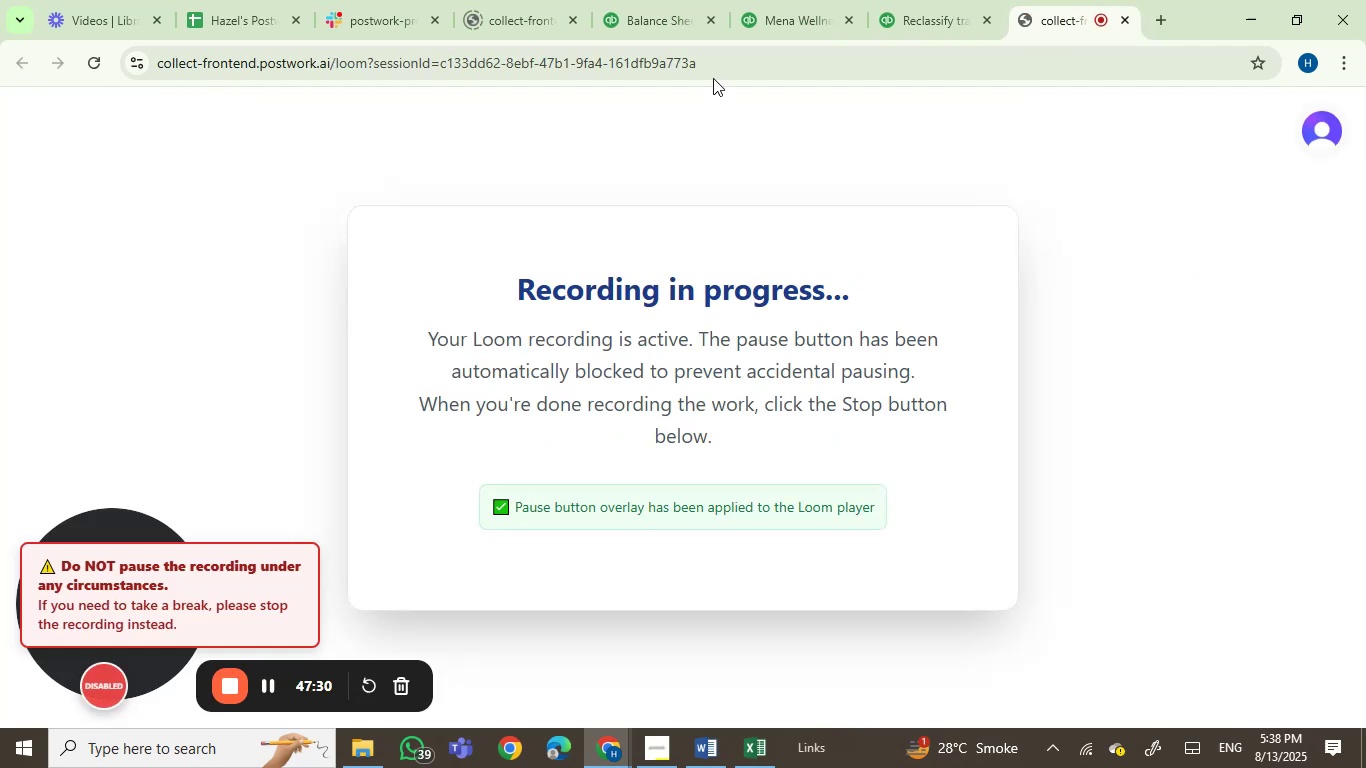 
left_click([656, 7])
 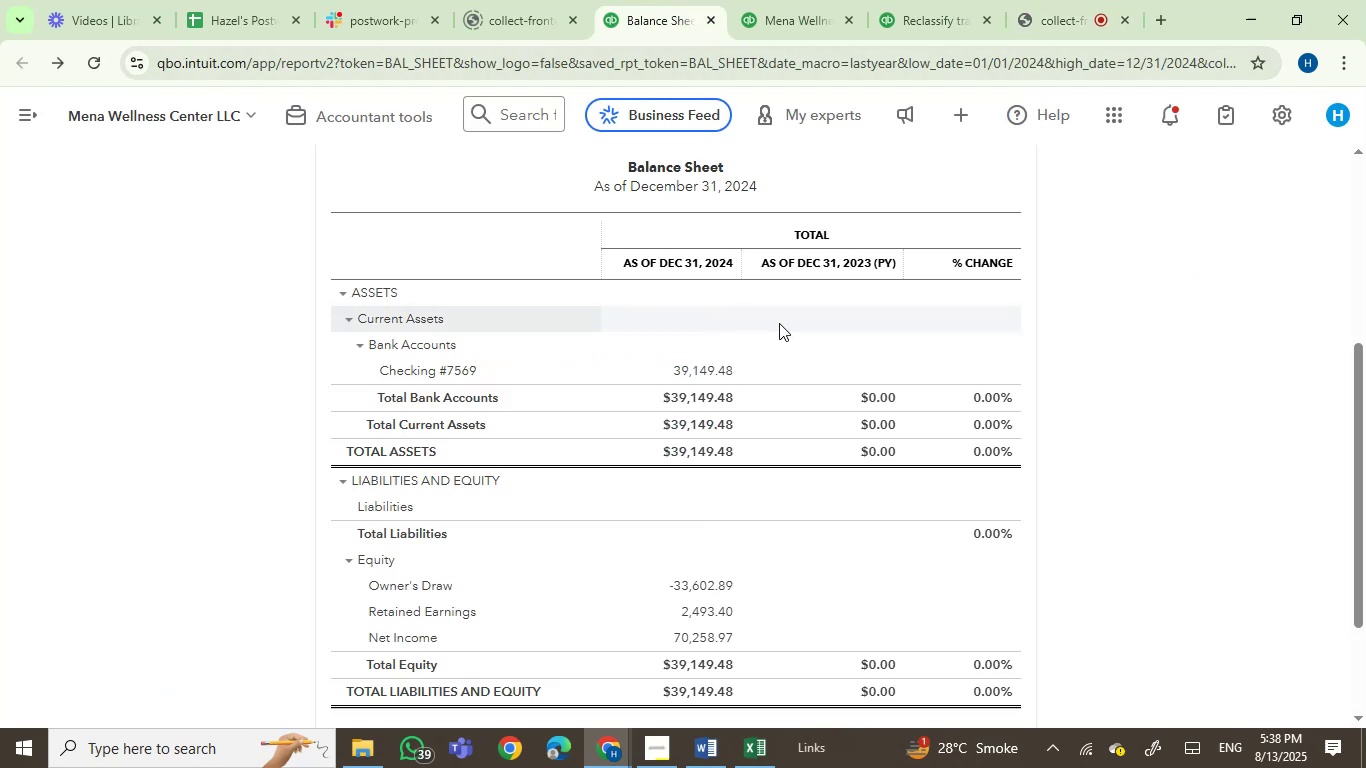 
scroll: coordinate [932, 399], scroll_direction: down, amount: 1.0
 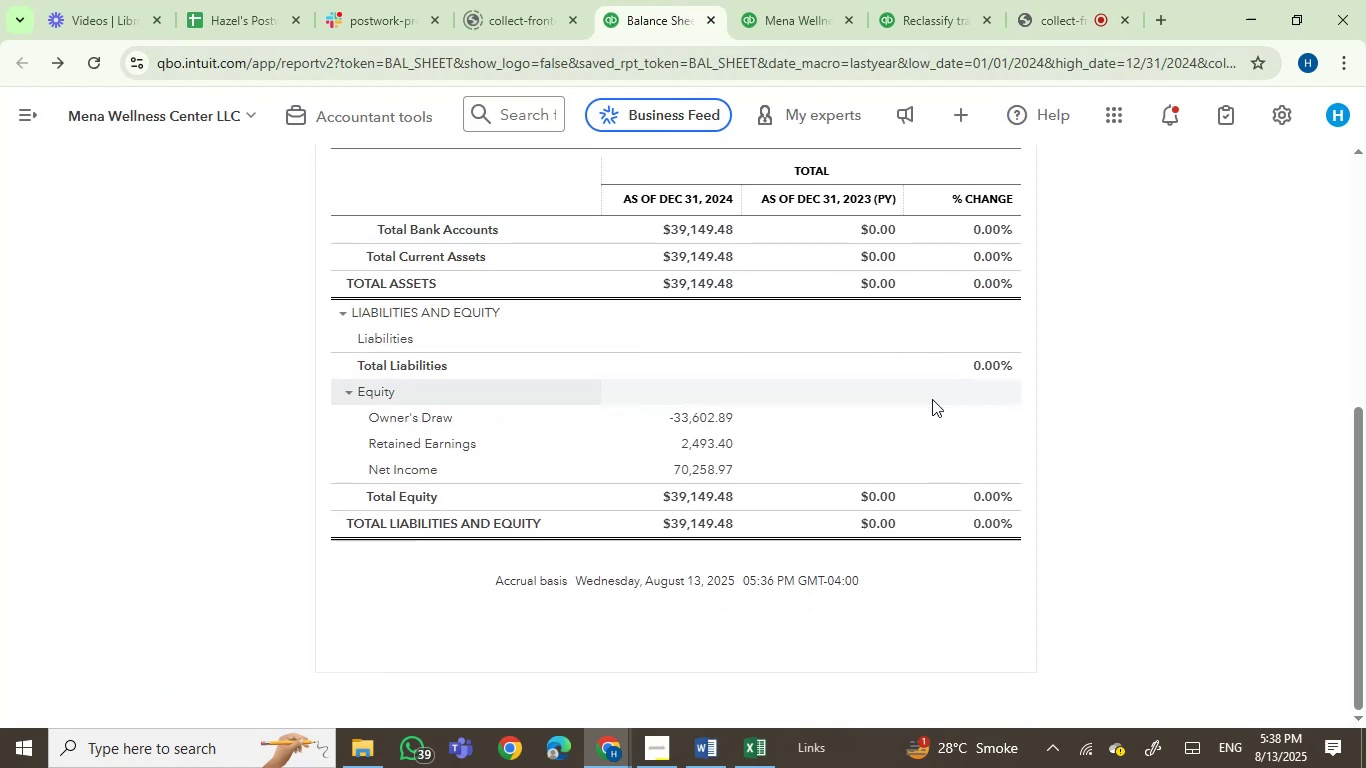 
scroll: coordinate [932, 399], scroll_direction: up, amount: 1.0
 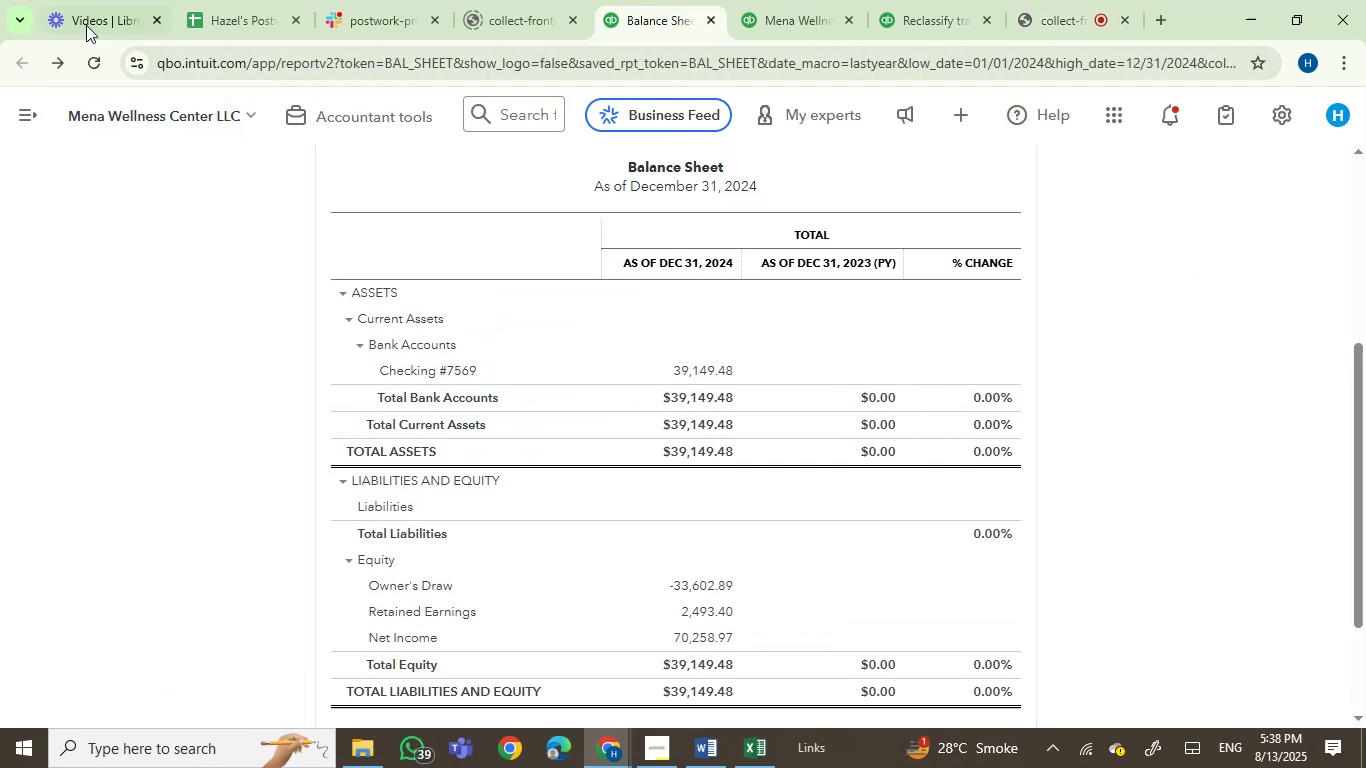 
left_click([221, 16])
 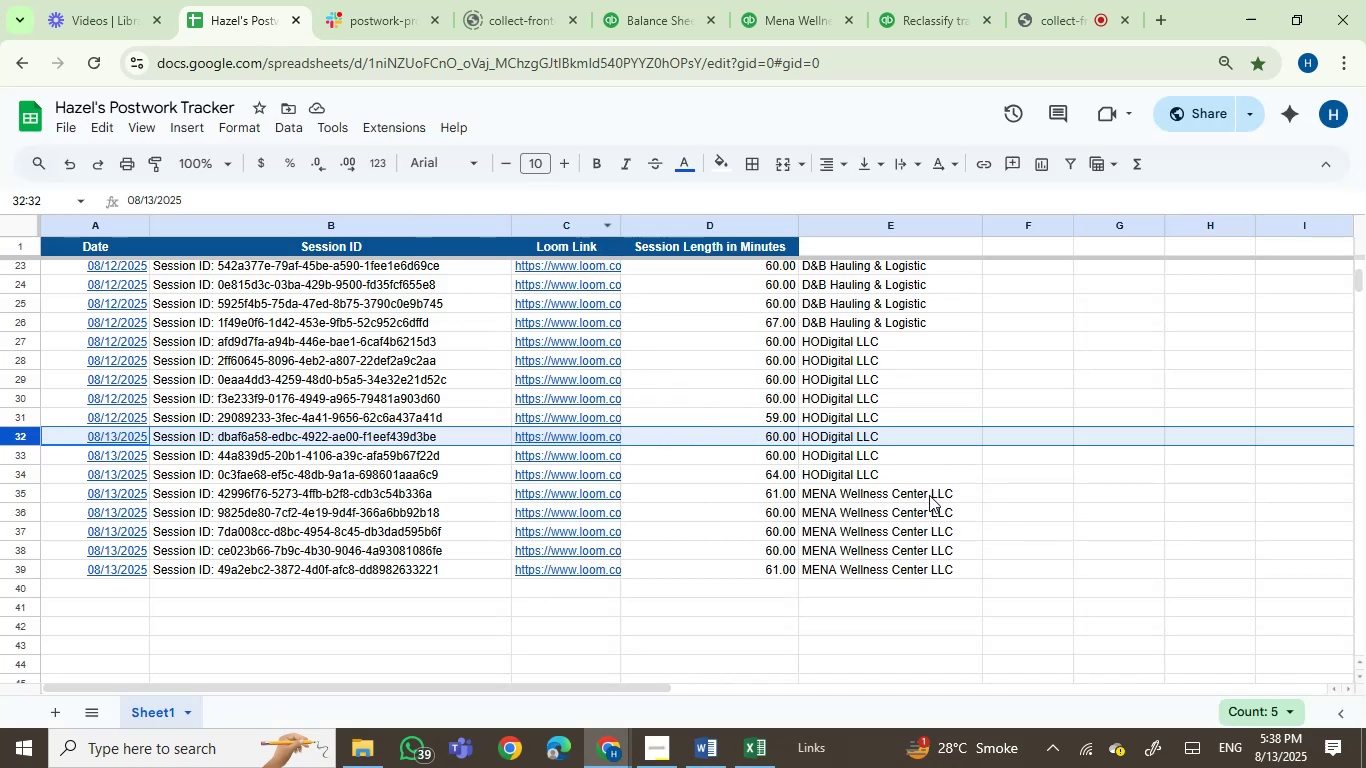 
wait(18.73)
 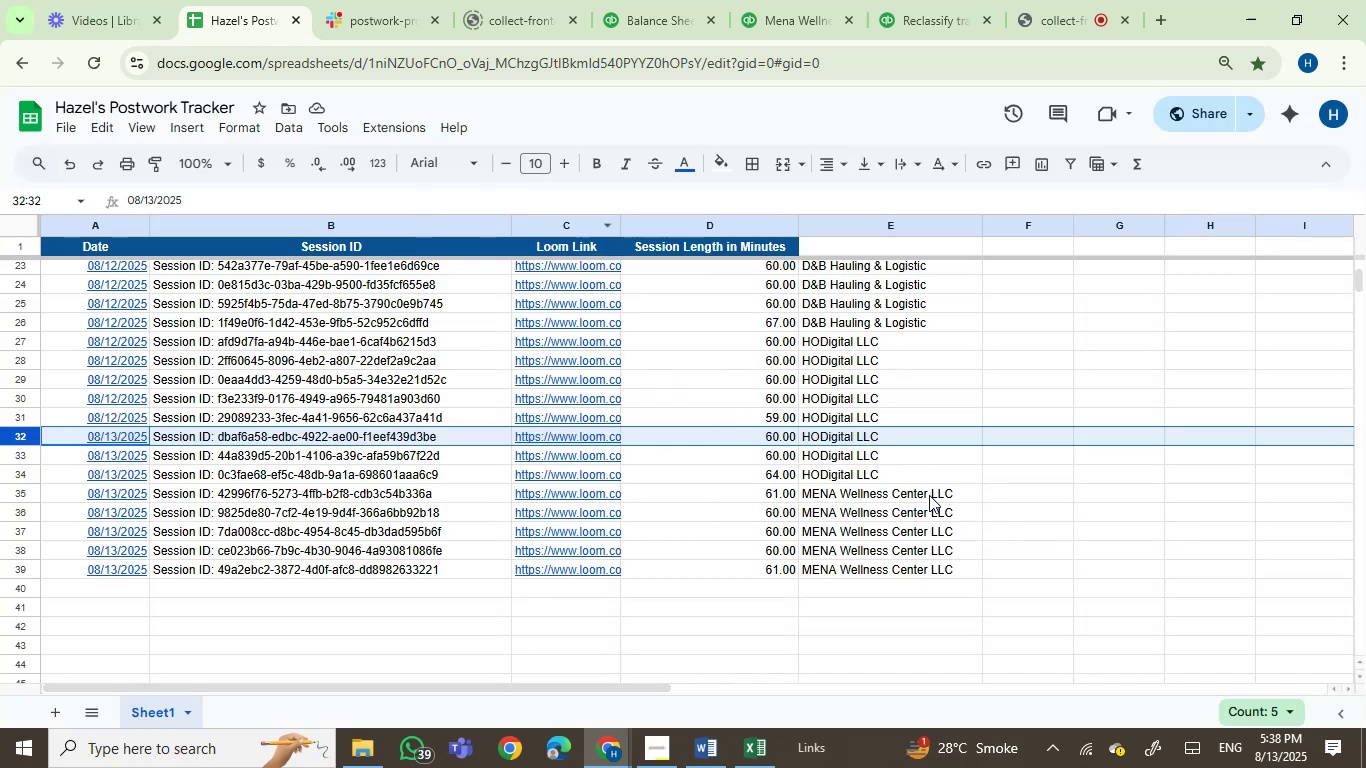 
left_click([629, 0])
 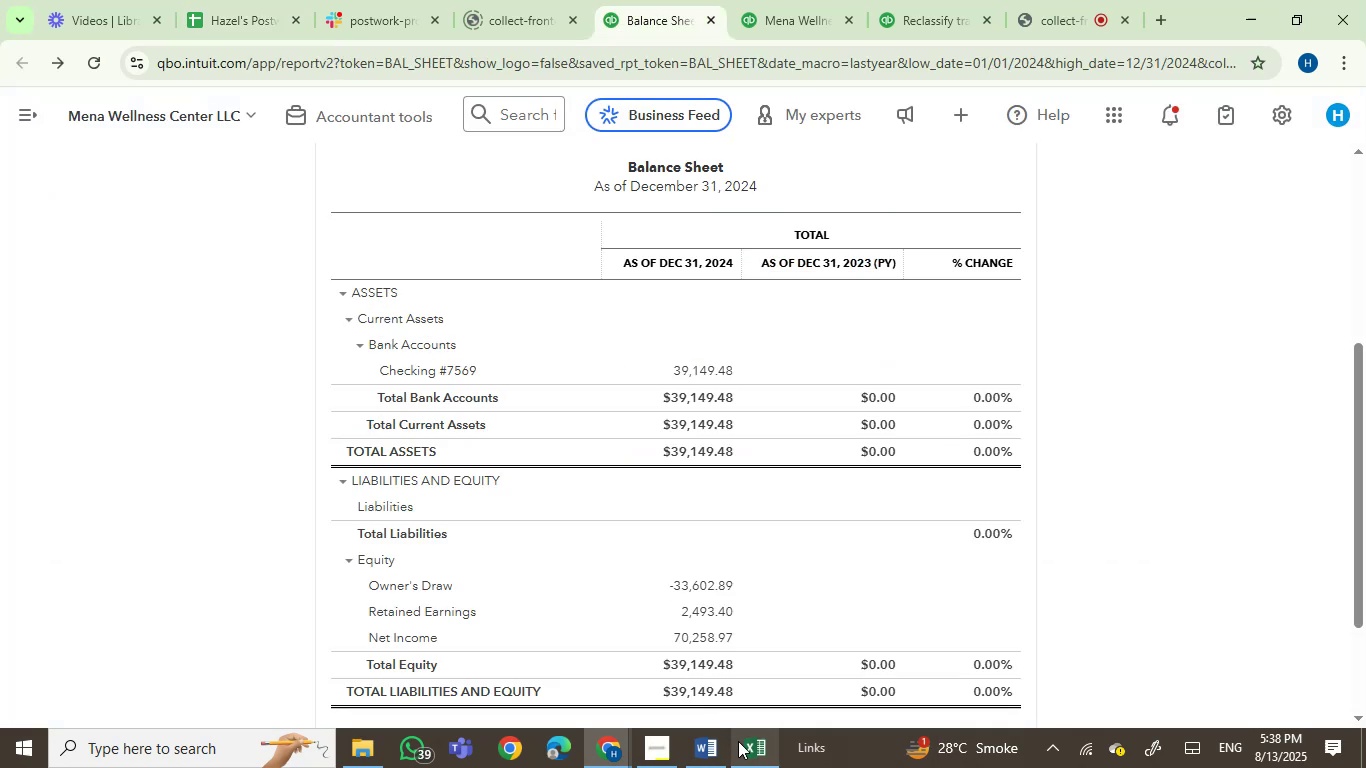 
left_click([758, 749])
 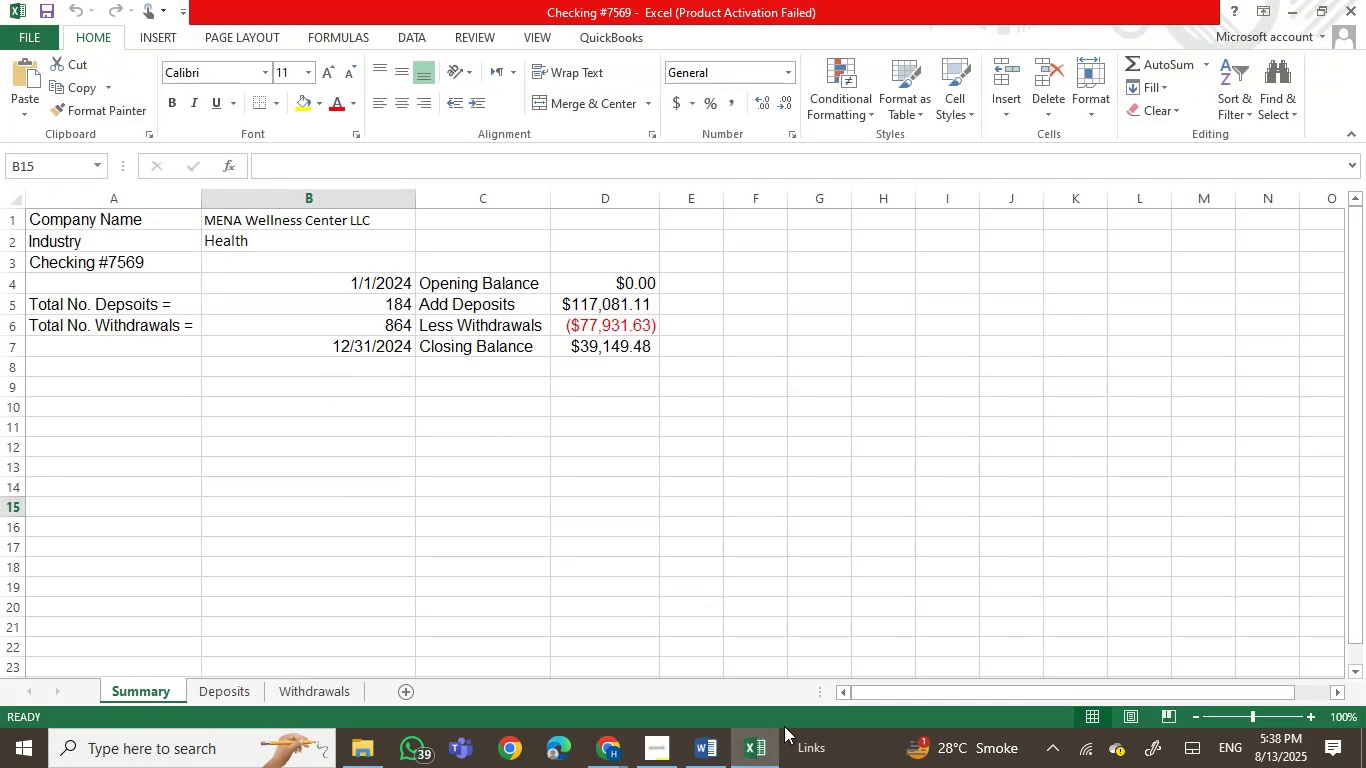 
left_click([715, 743])
 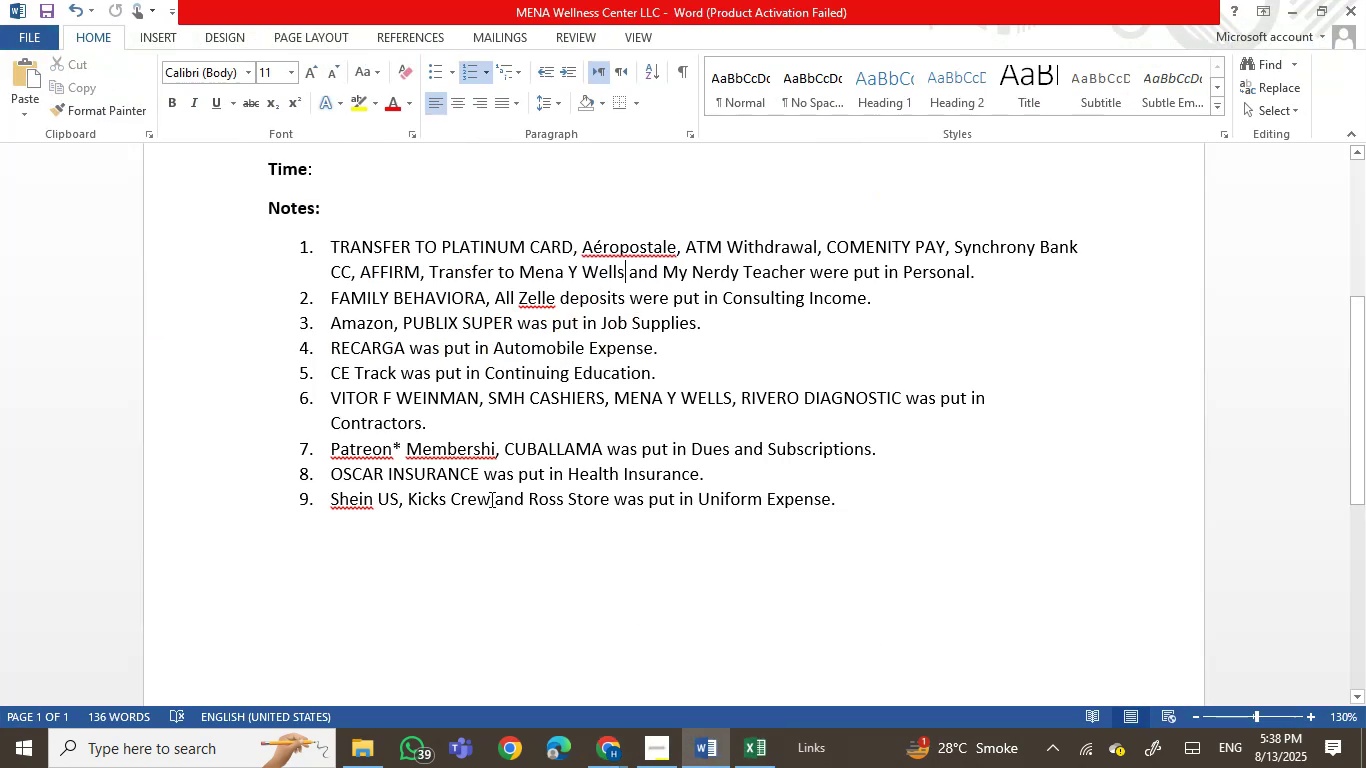 
scroll: coordinate [454, 459], scroll_direction: up, amount: 2.0
 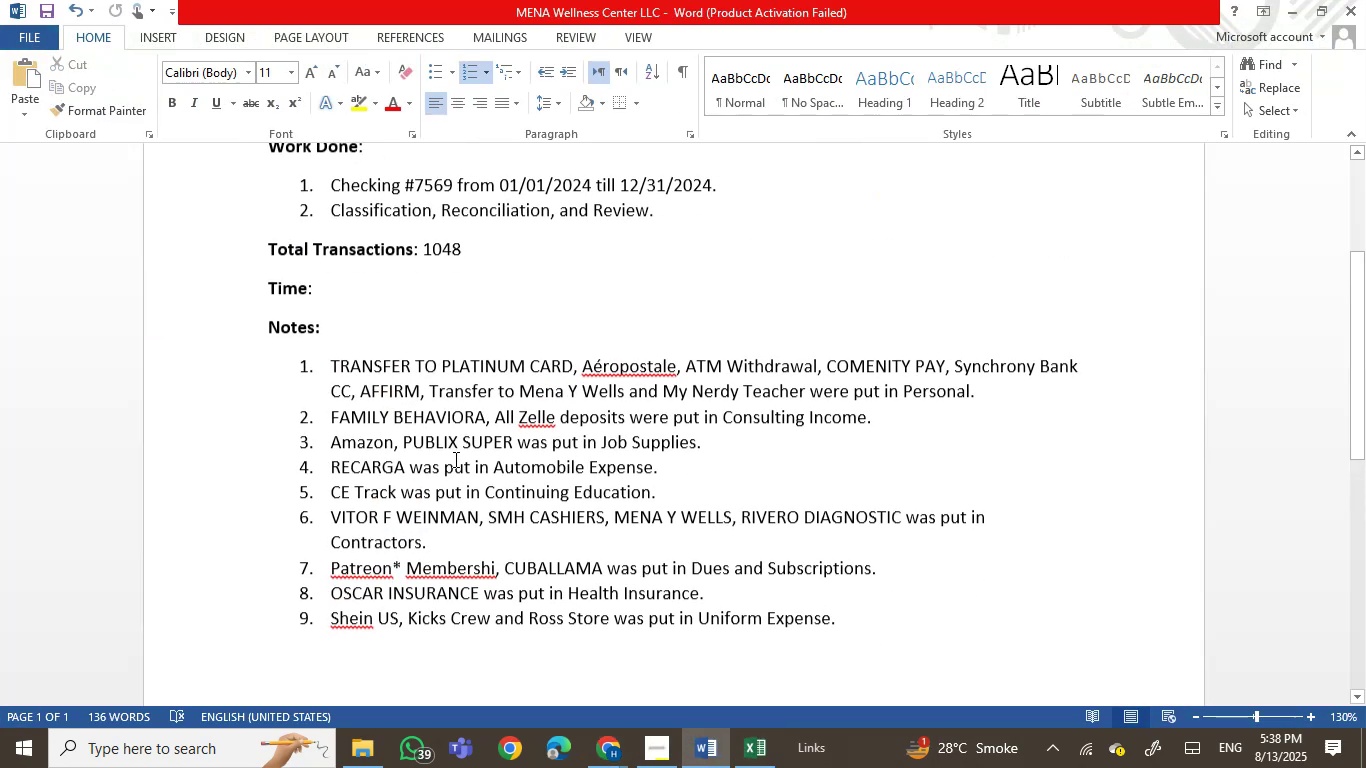 
scroll: coordinate [454, 457], scroll_direction: none, amount: 0.0
 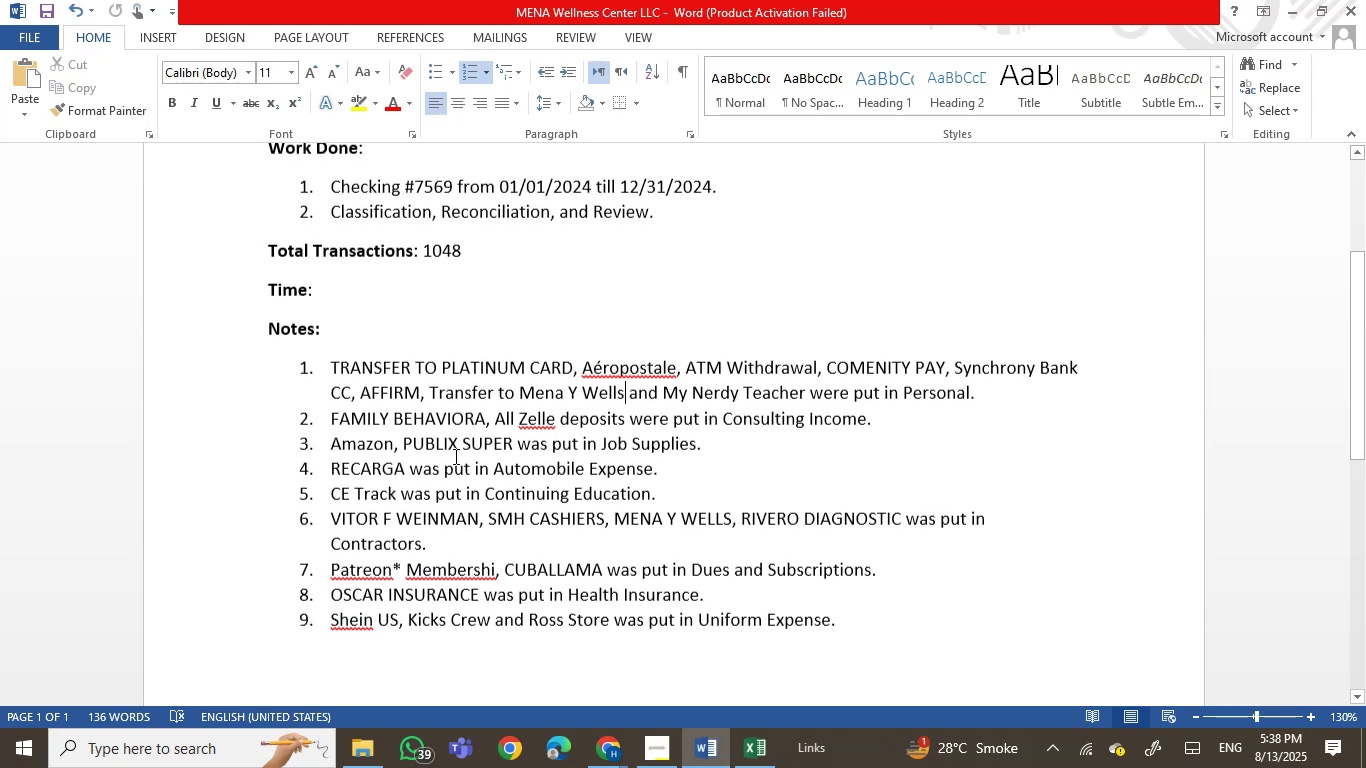 
scroll: coordinate [454, 456], scroll_direction: up, amount: 2.0
 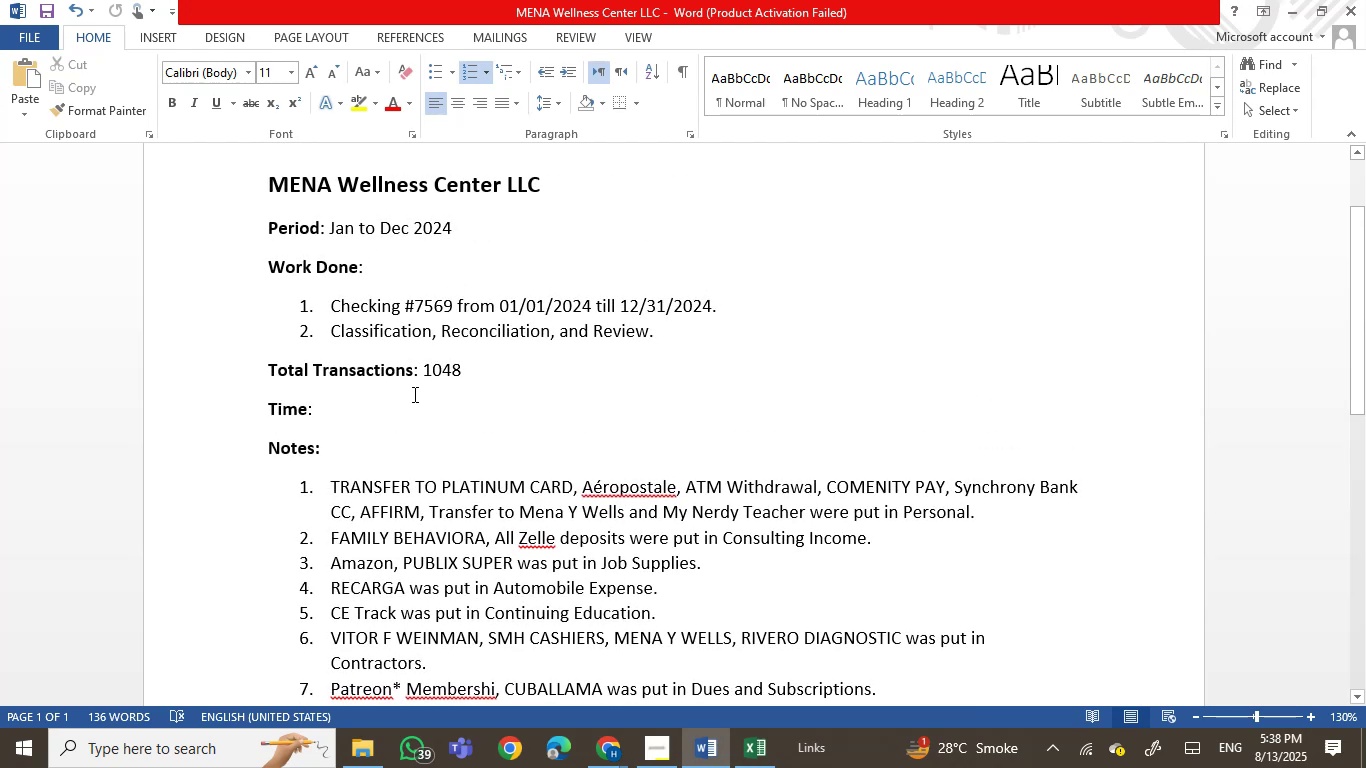 
left_click([335, 403])
 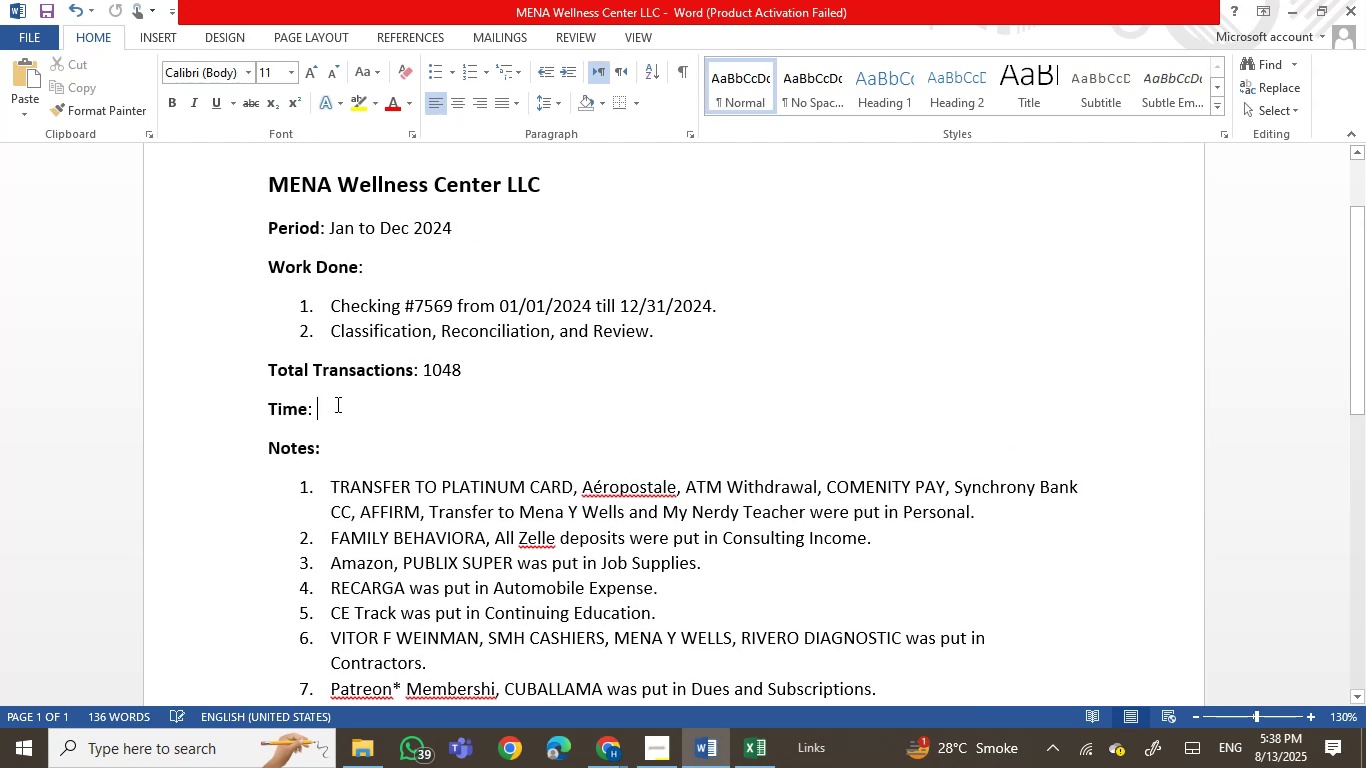 
type(6hrs)
 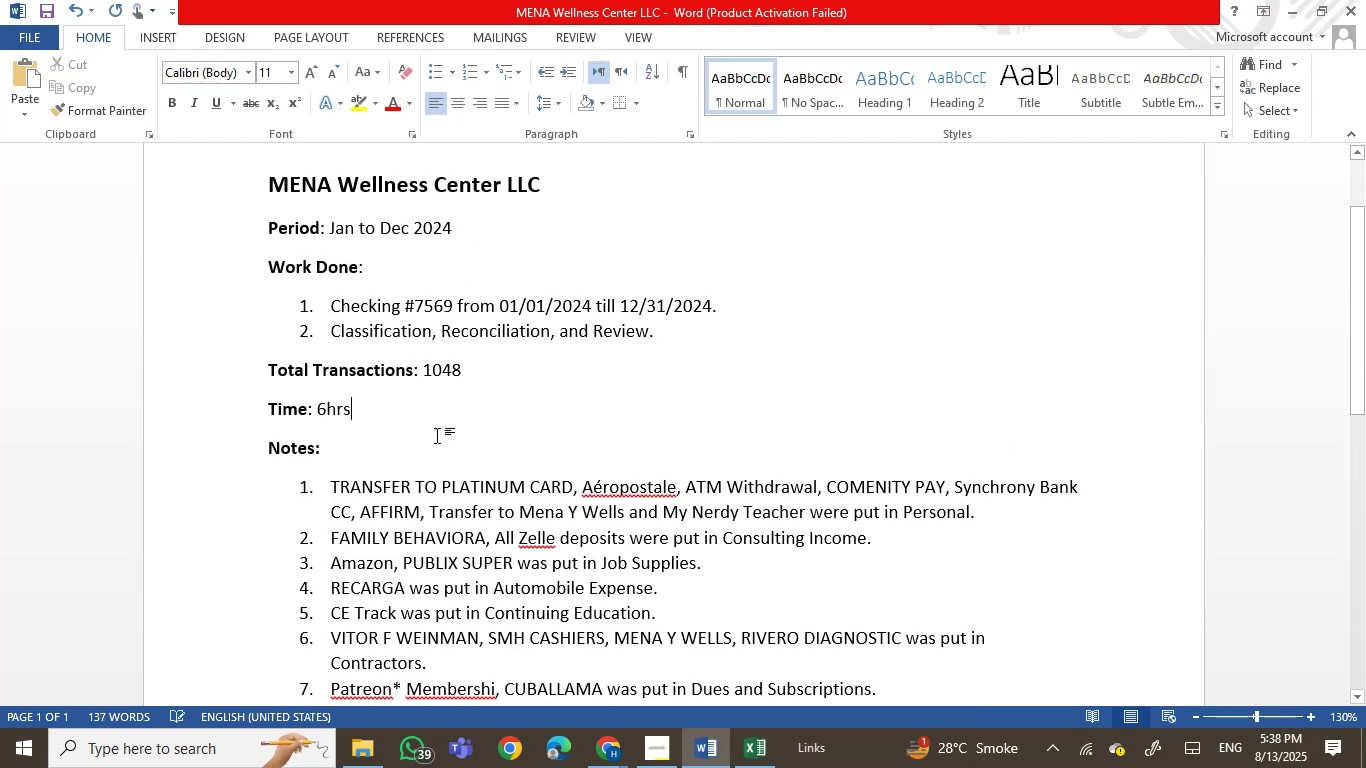 
scroll: coordinate [459, 425], scroll_direction: none, amount: 0.0
 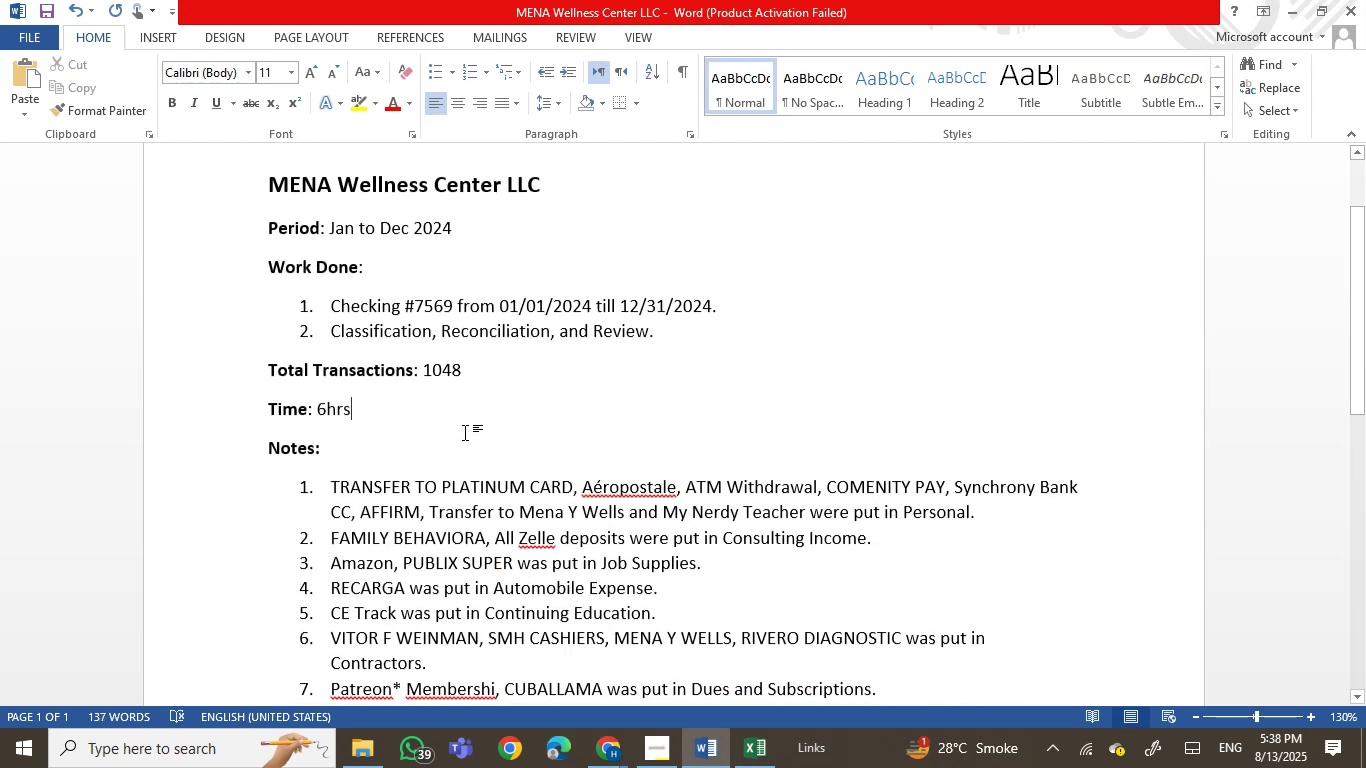 
scroll: coordinate [465, 430], scroll_direction: up, amount: 1.0
 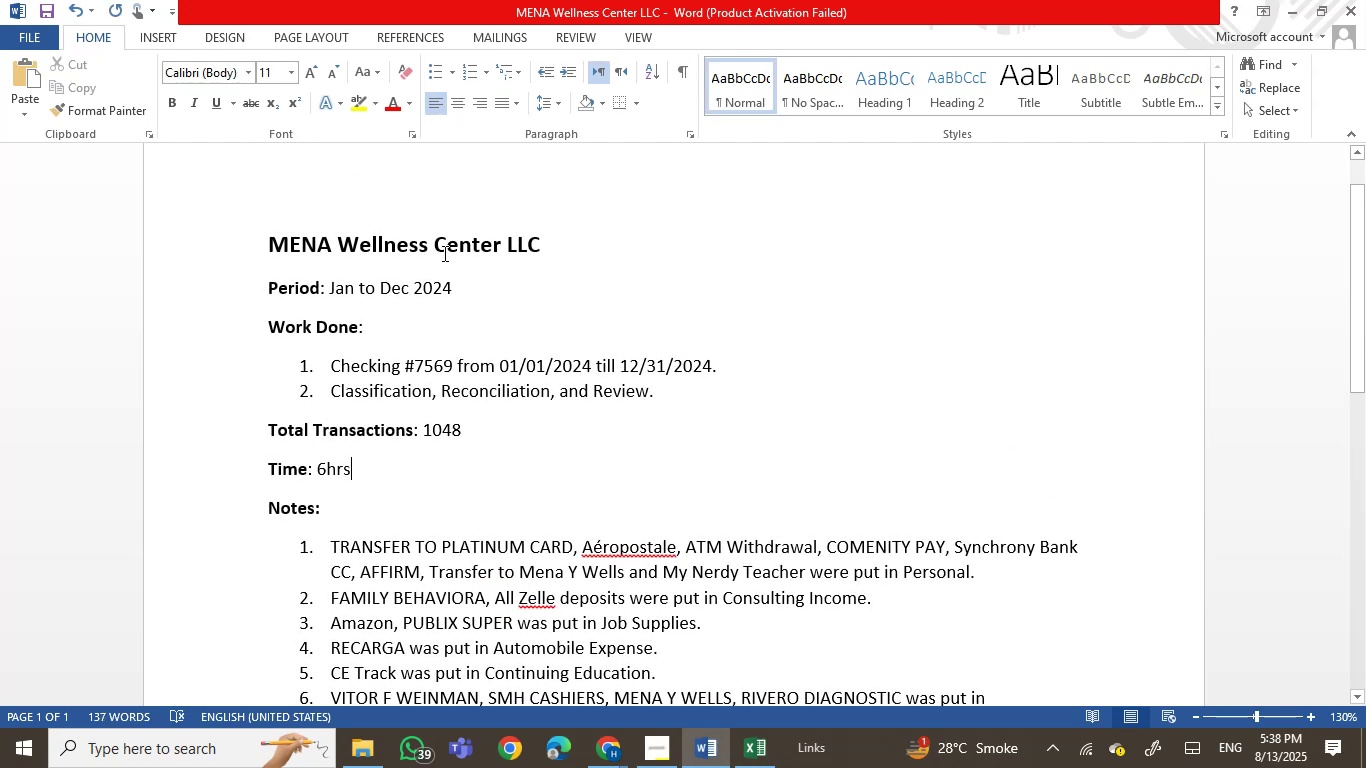 
key(Control+E)
 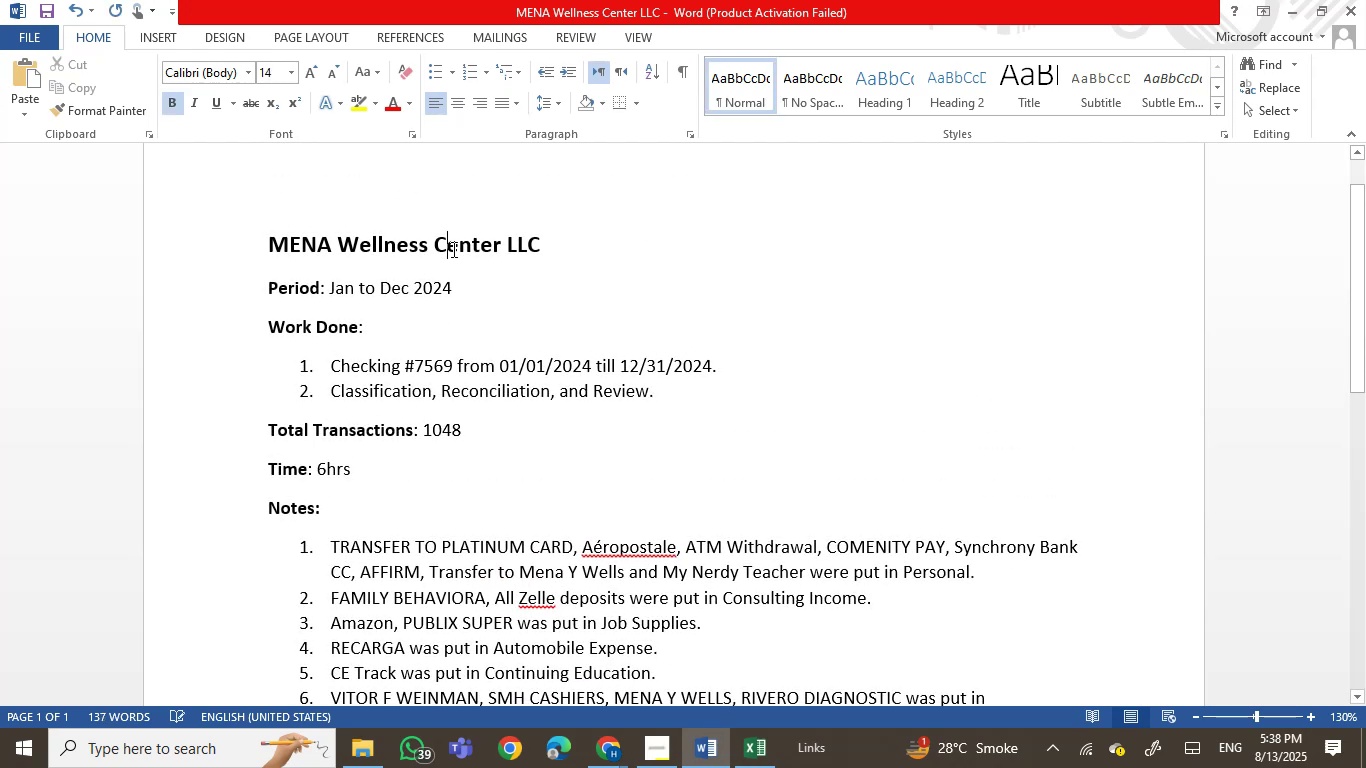 
key(Control+S)
 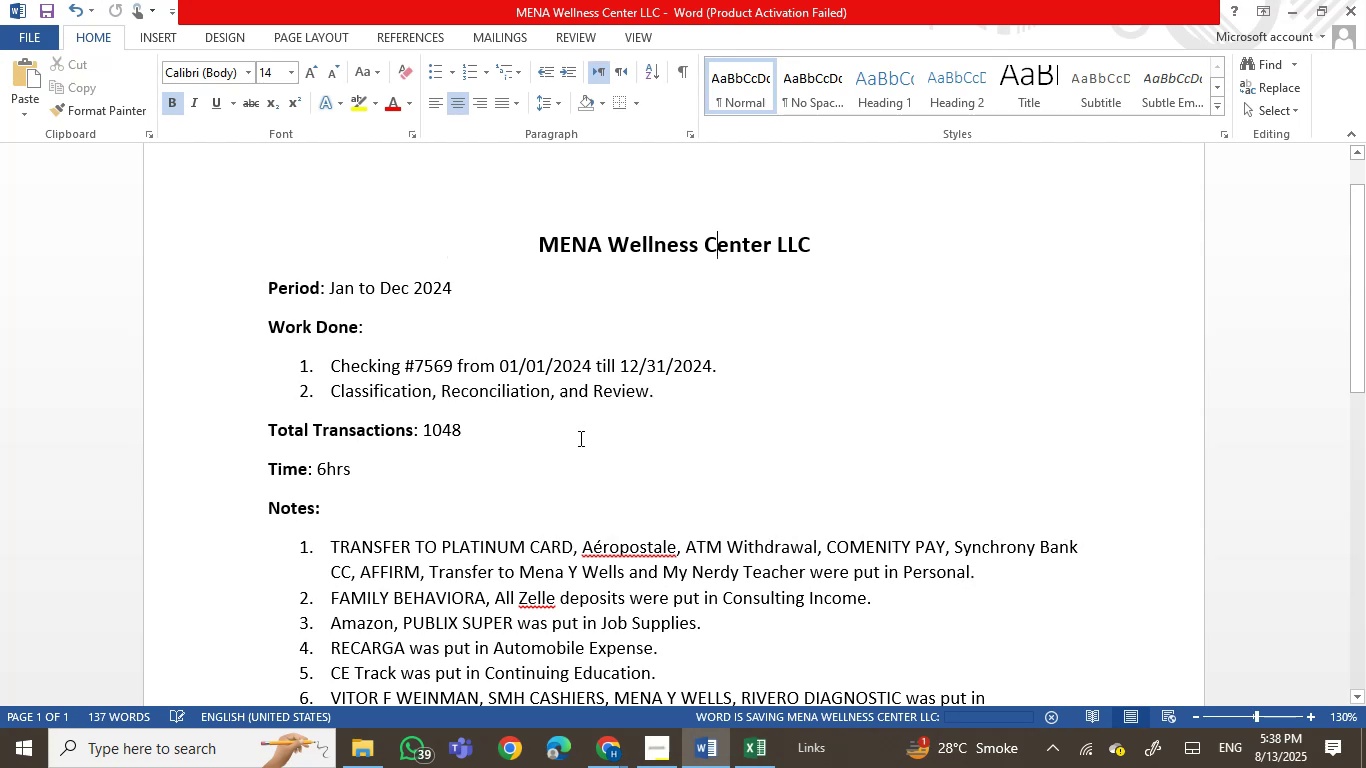 
scroll: coordinate [633, 575], scroll_direction: down, amount: 1.0
 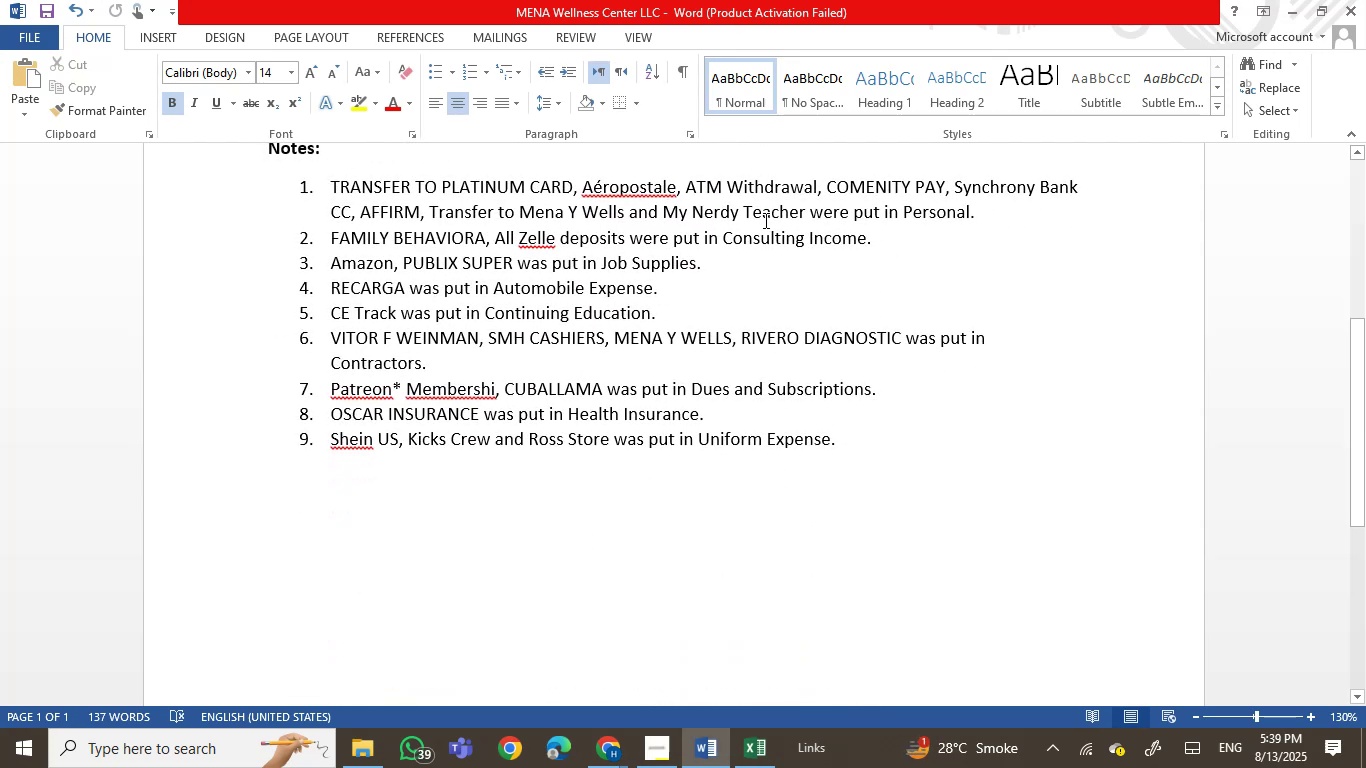 
wait(7.66)
 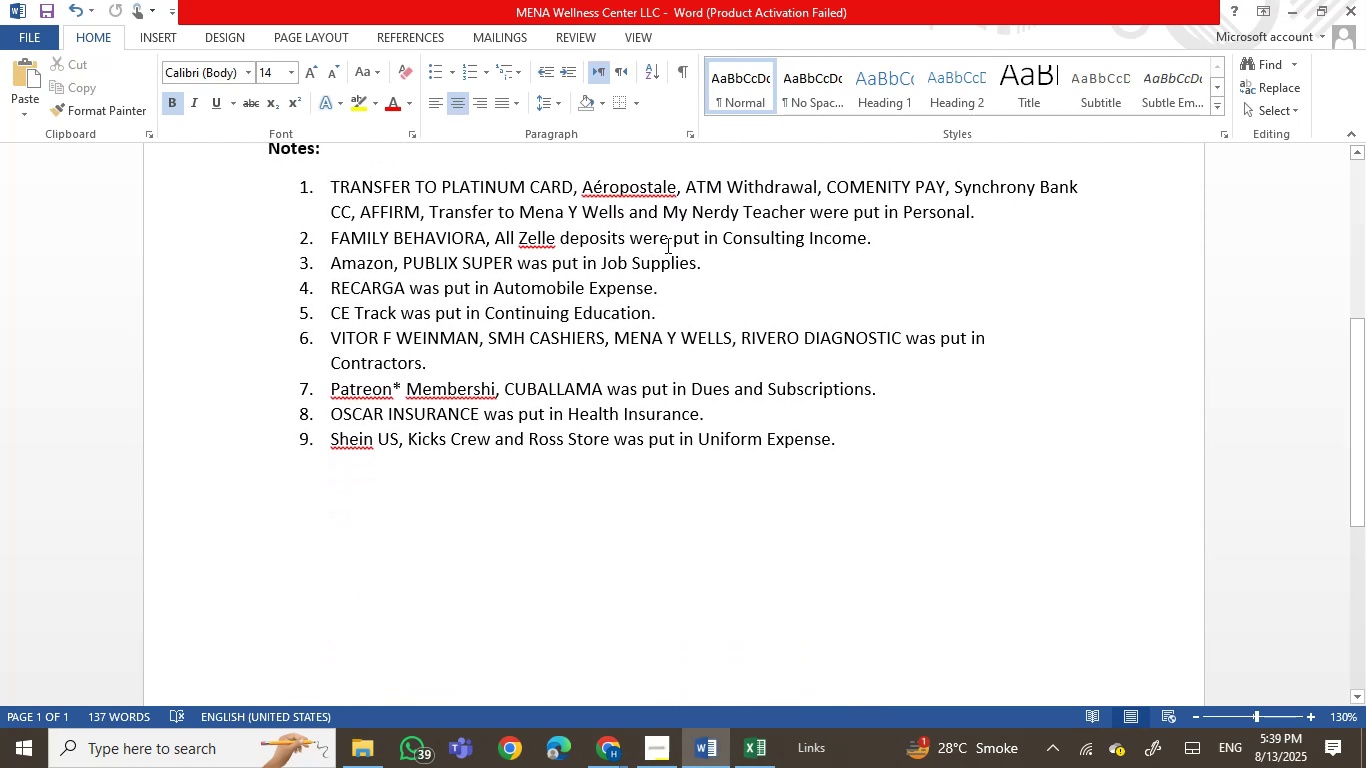 
left_click([495, 236])
 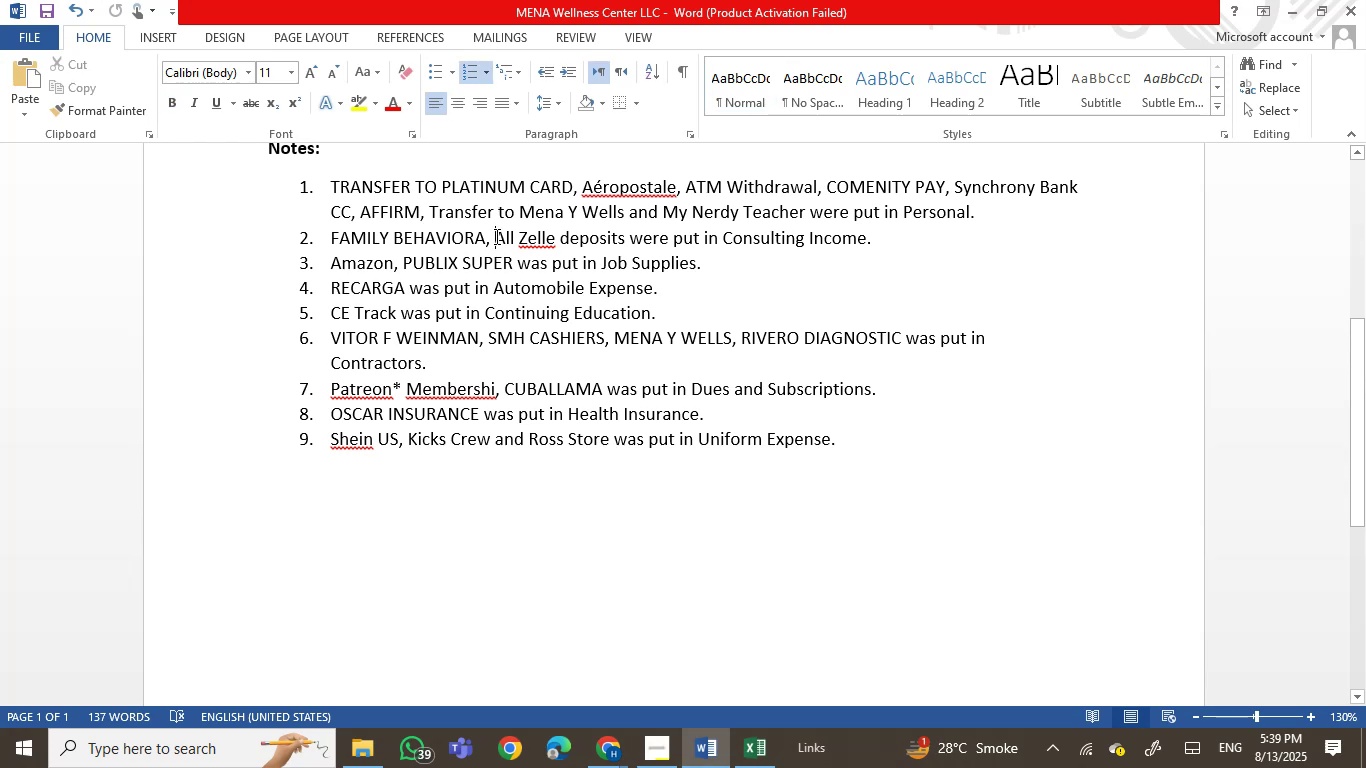 
type(and )
 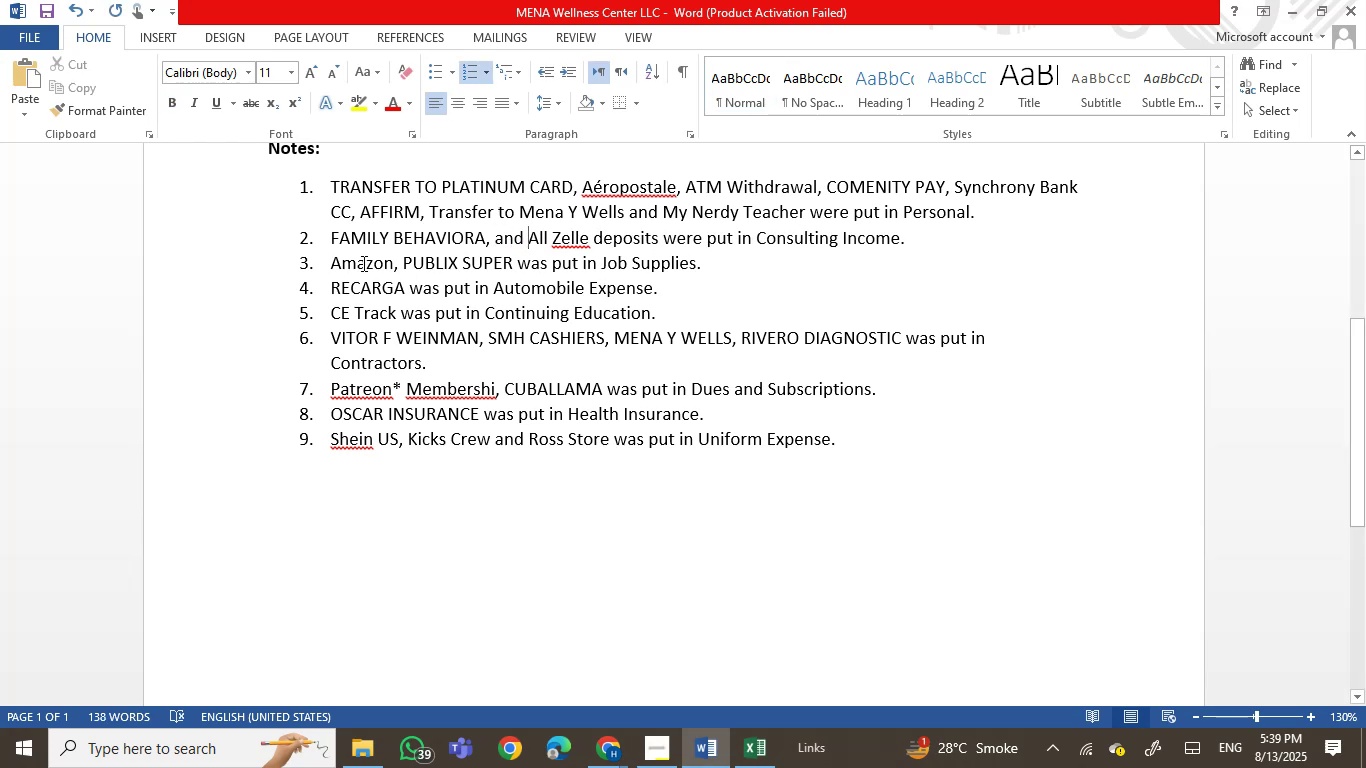 
left_click([408, 266])
 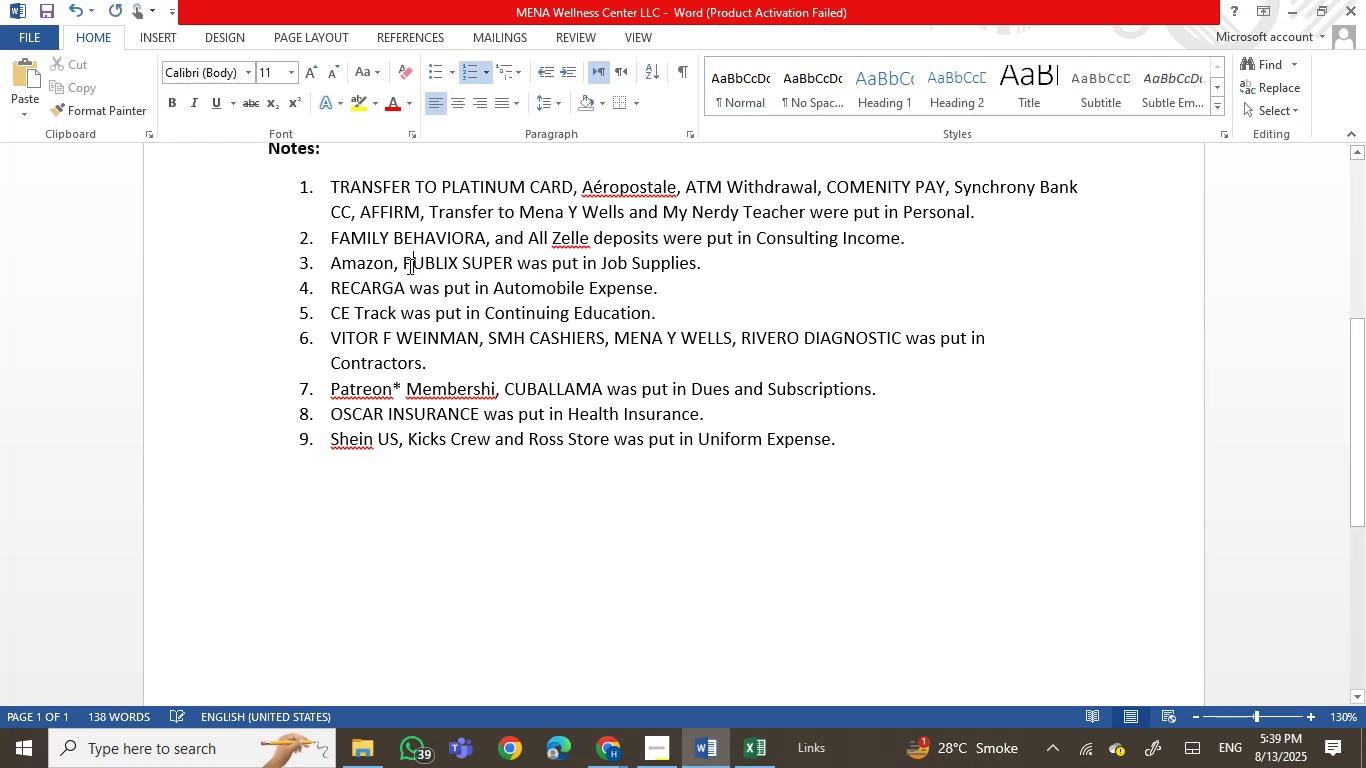 
key(ArrowLeft)
 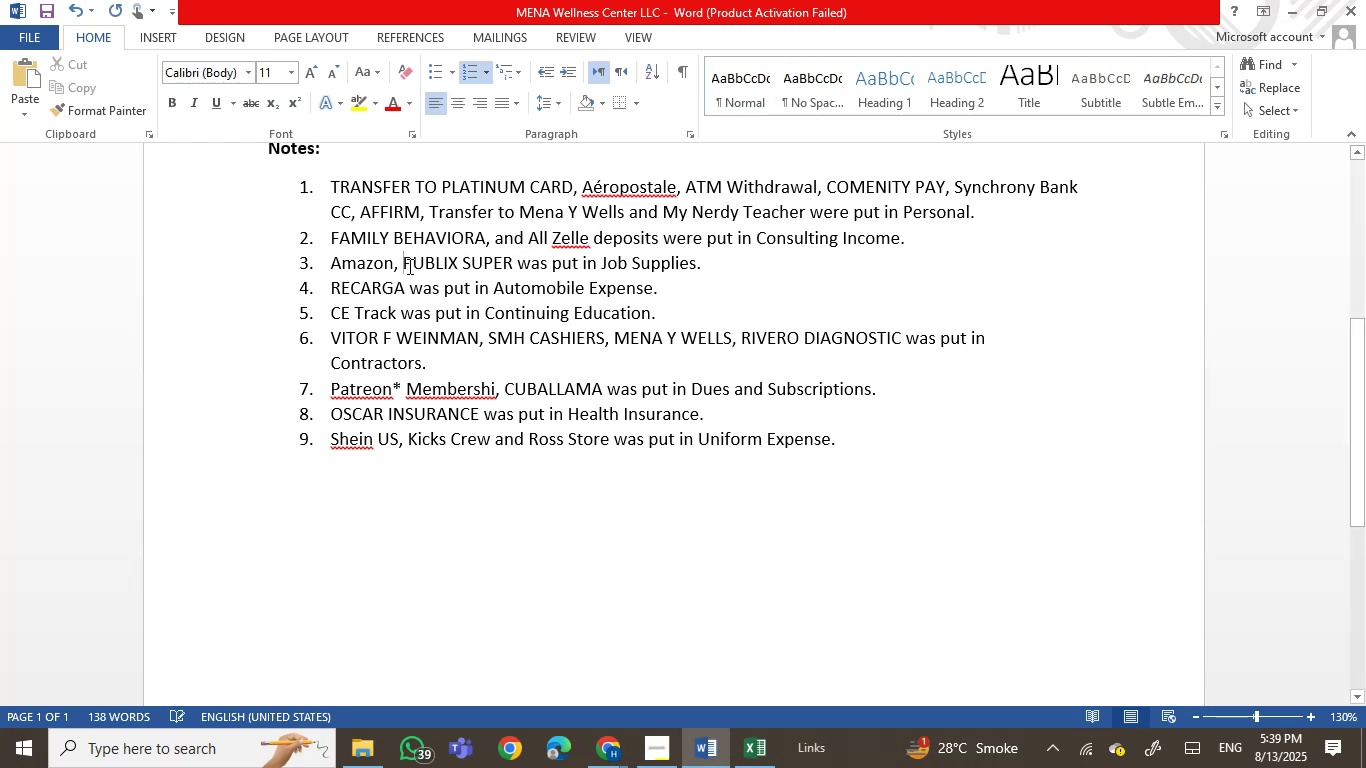 
type(adn )
 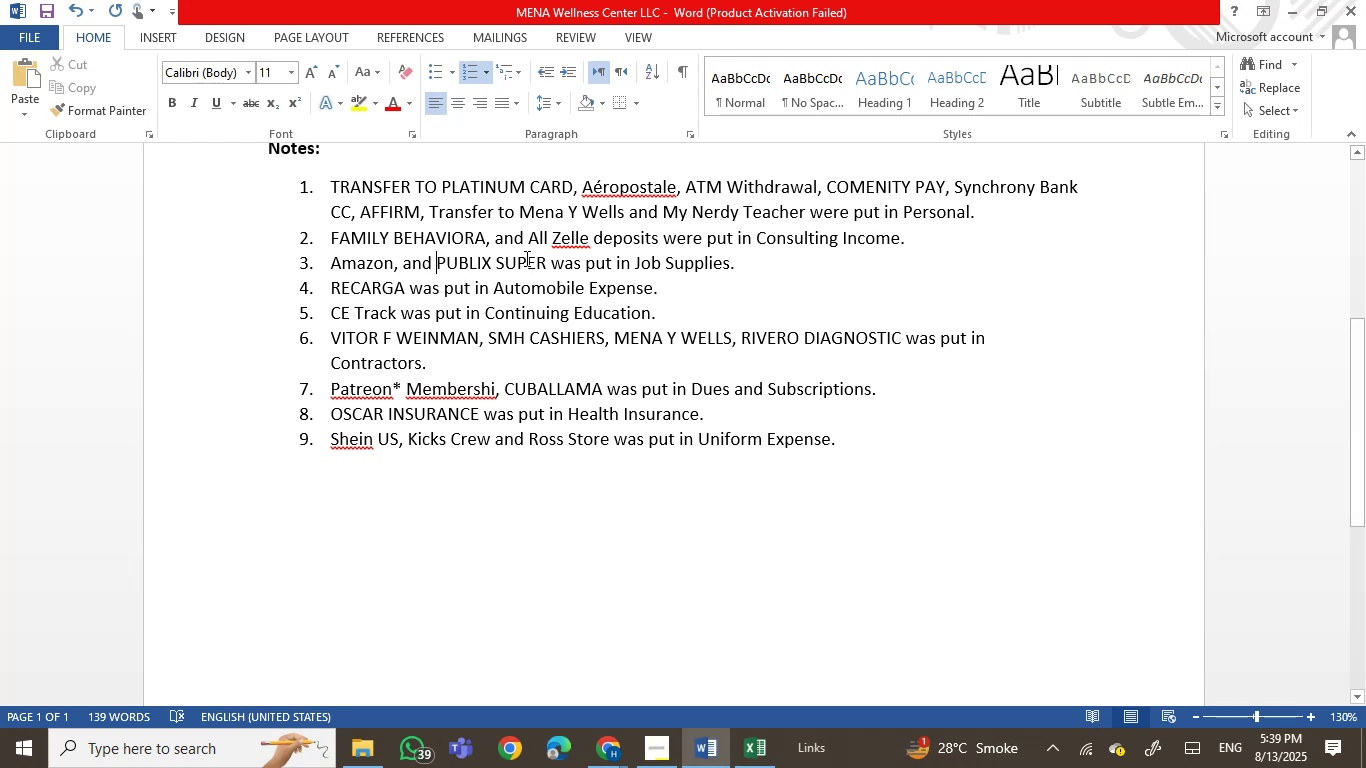 
double_click([557, 269])
 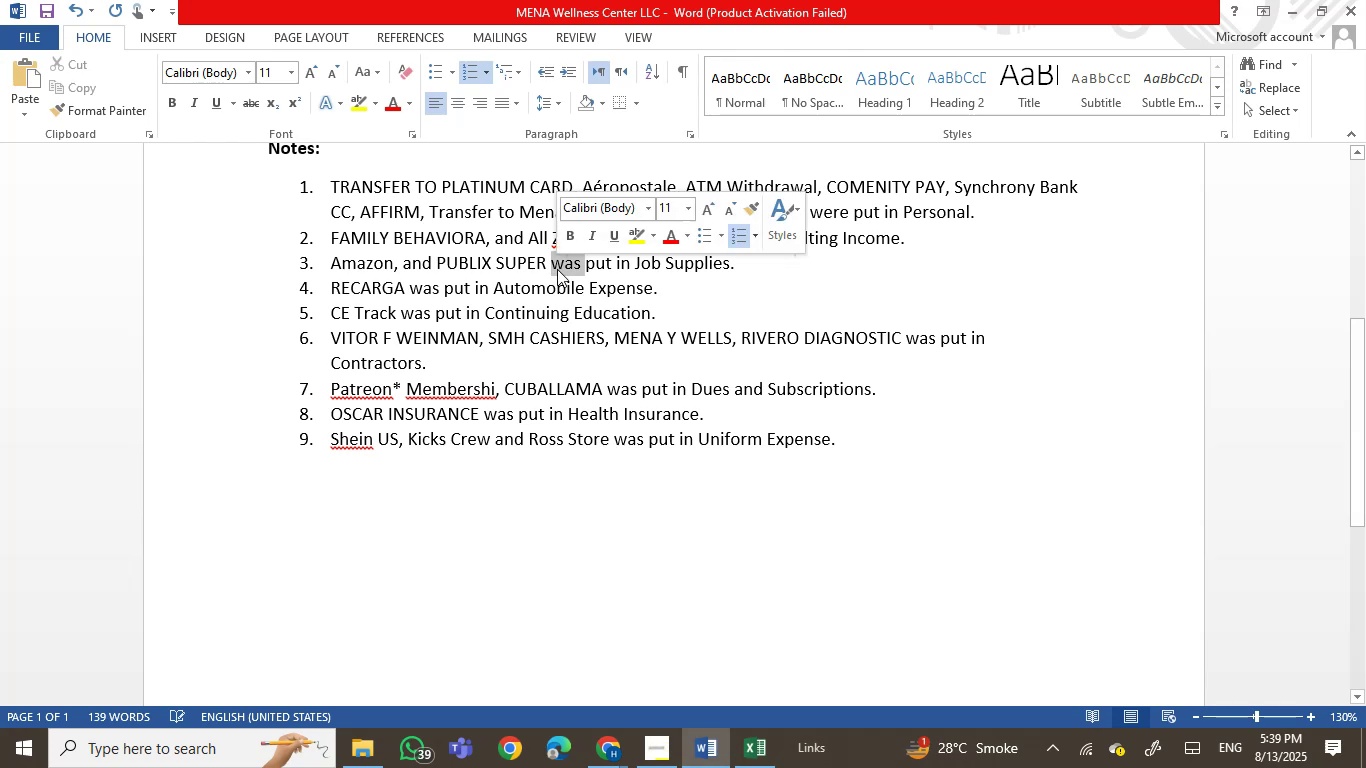 
type(were)
 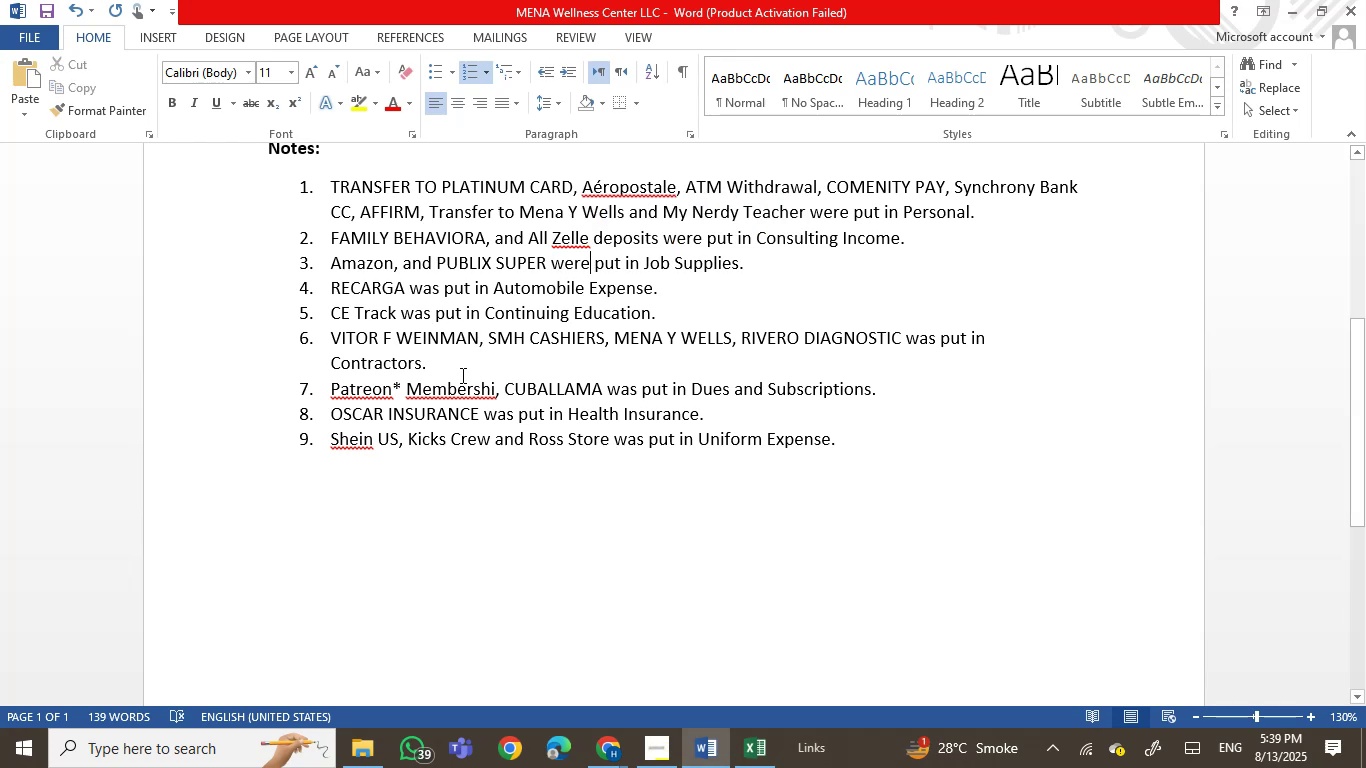 
wait(7.97)
 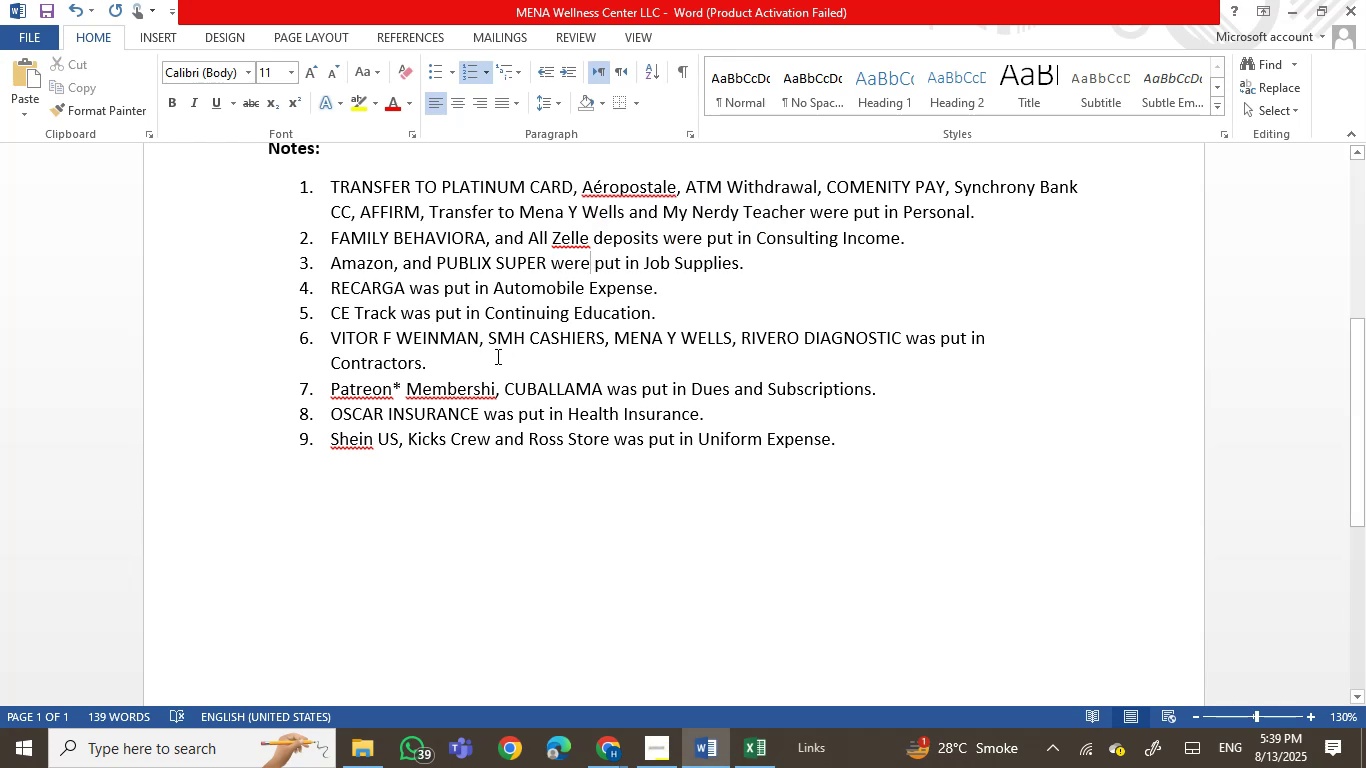 
left_click([647, 335])
 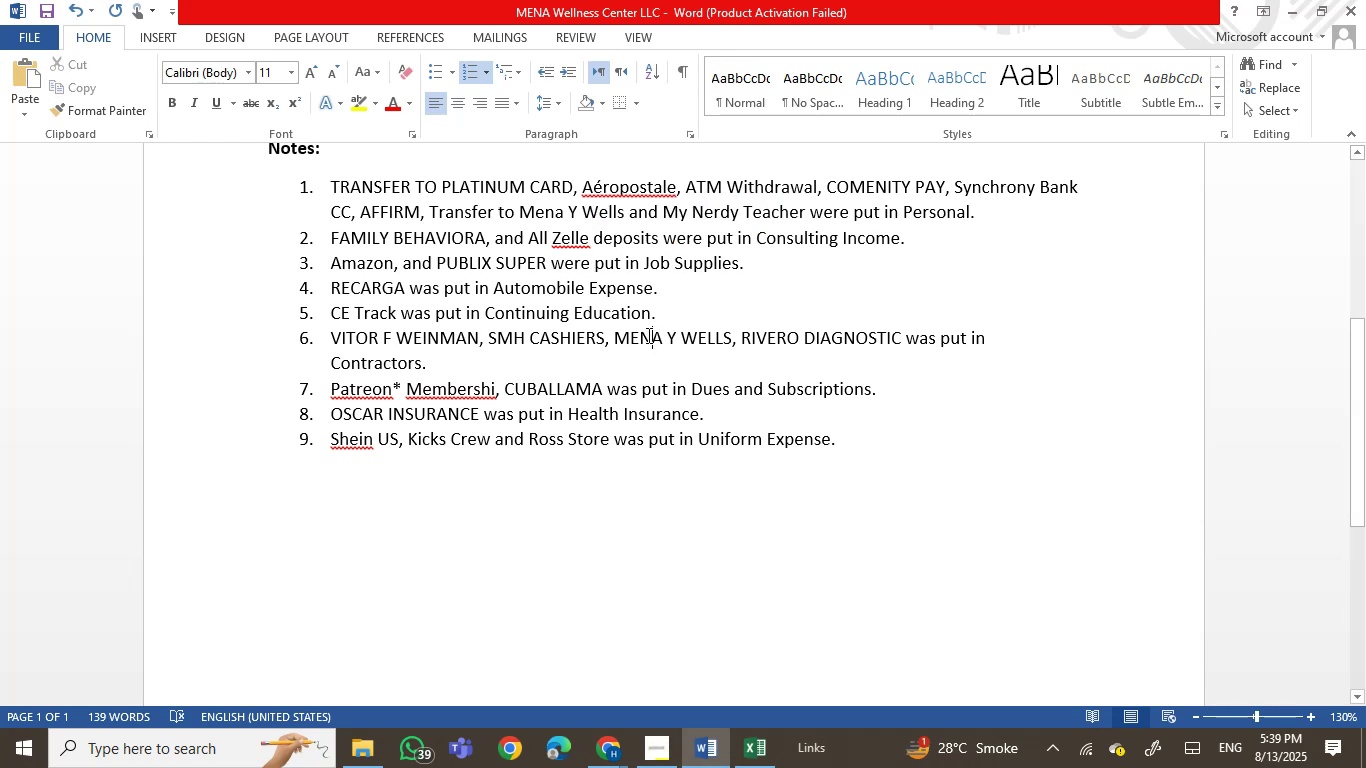 
left_click_drag(start_coordinate=[647, 335], to_coordinate=[739, 342])
 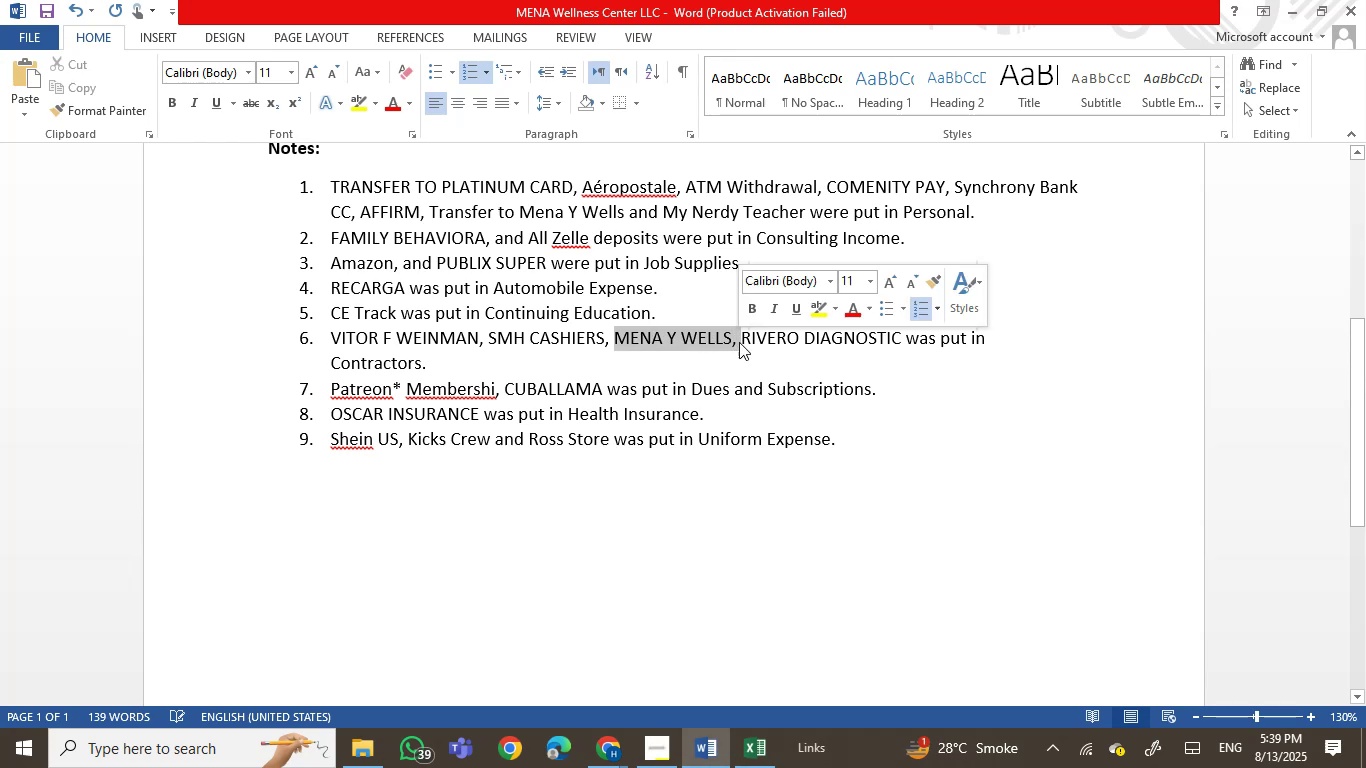 
key(Backspace)
 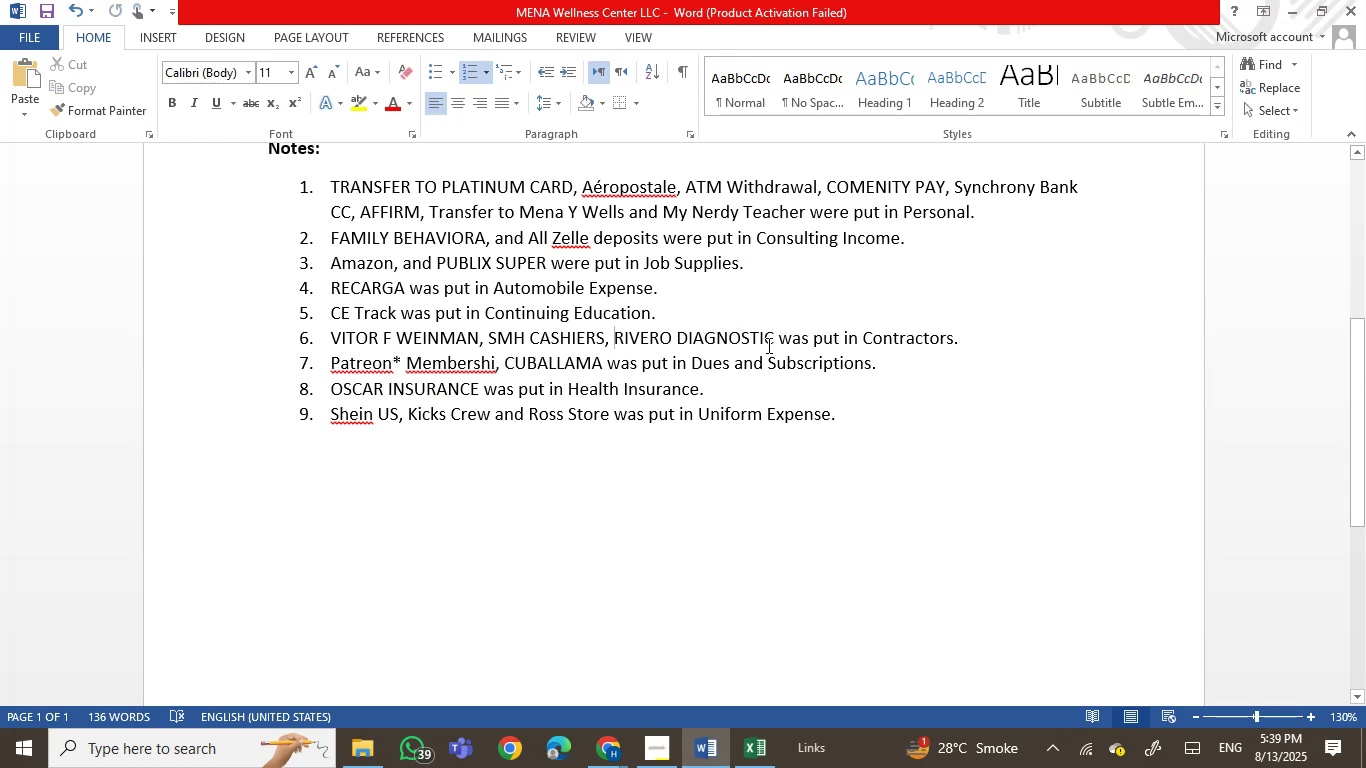 
double_click([792, 337])
 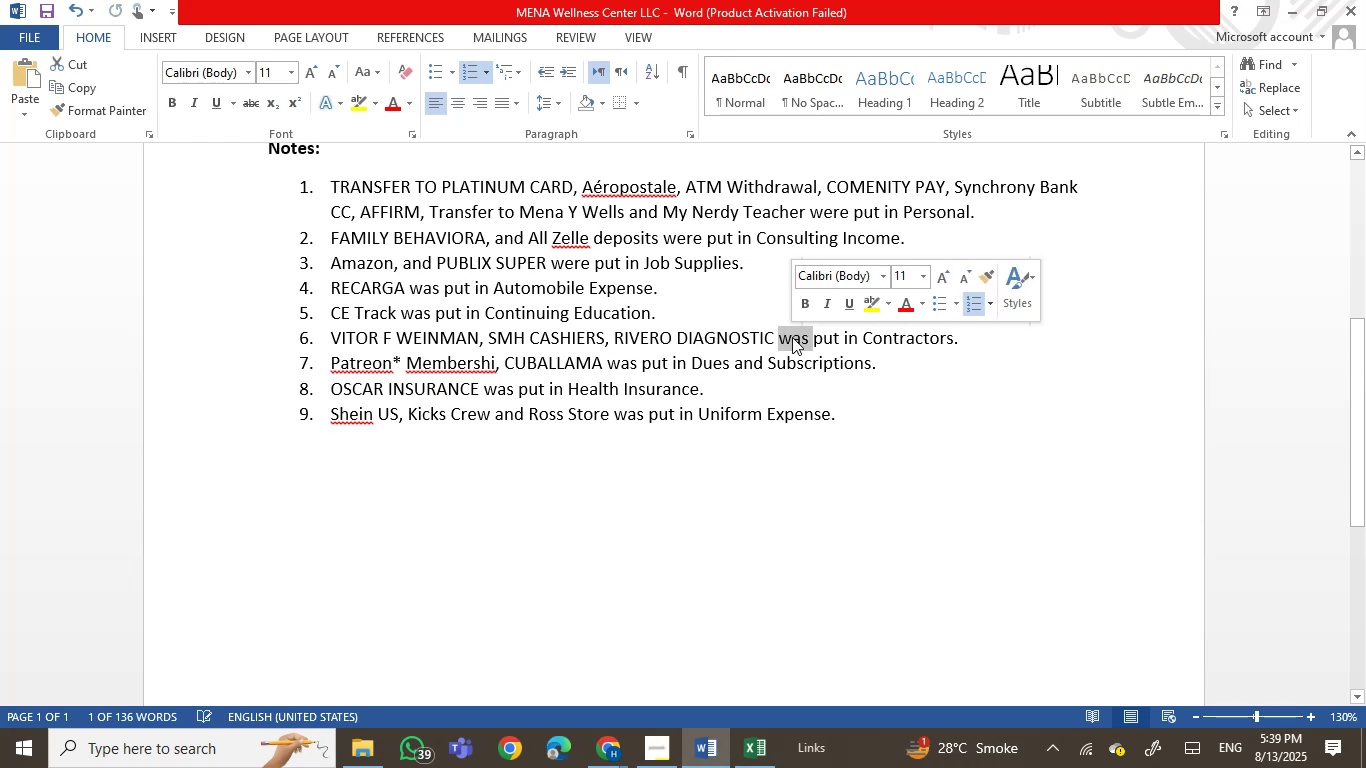 
type(were)
 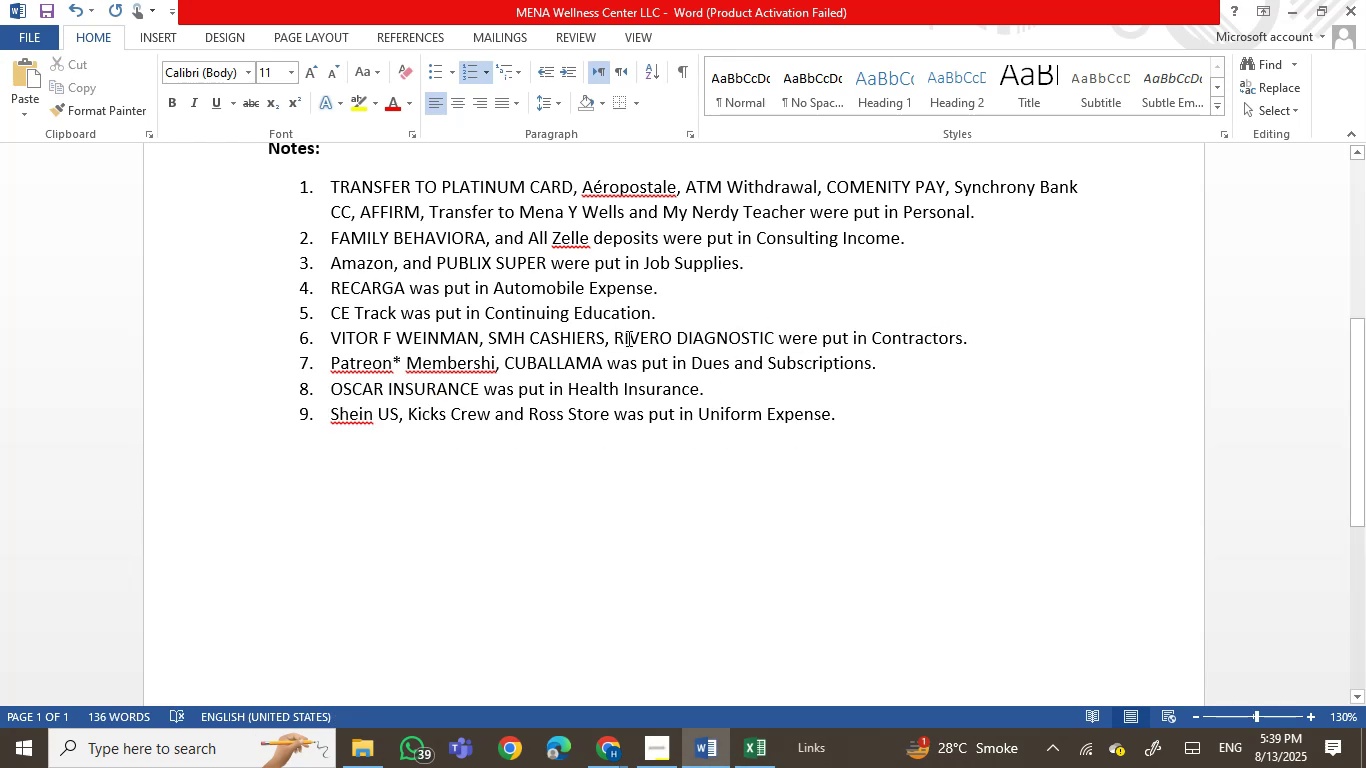 
left_click([621, 339])
 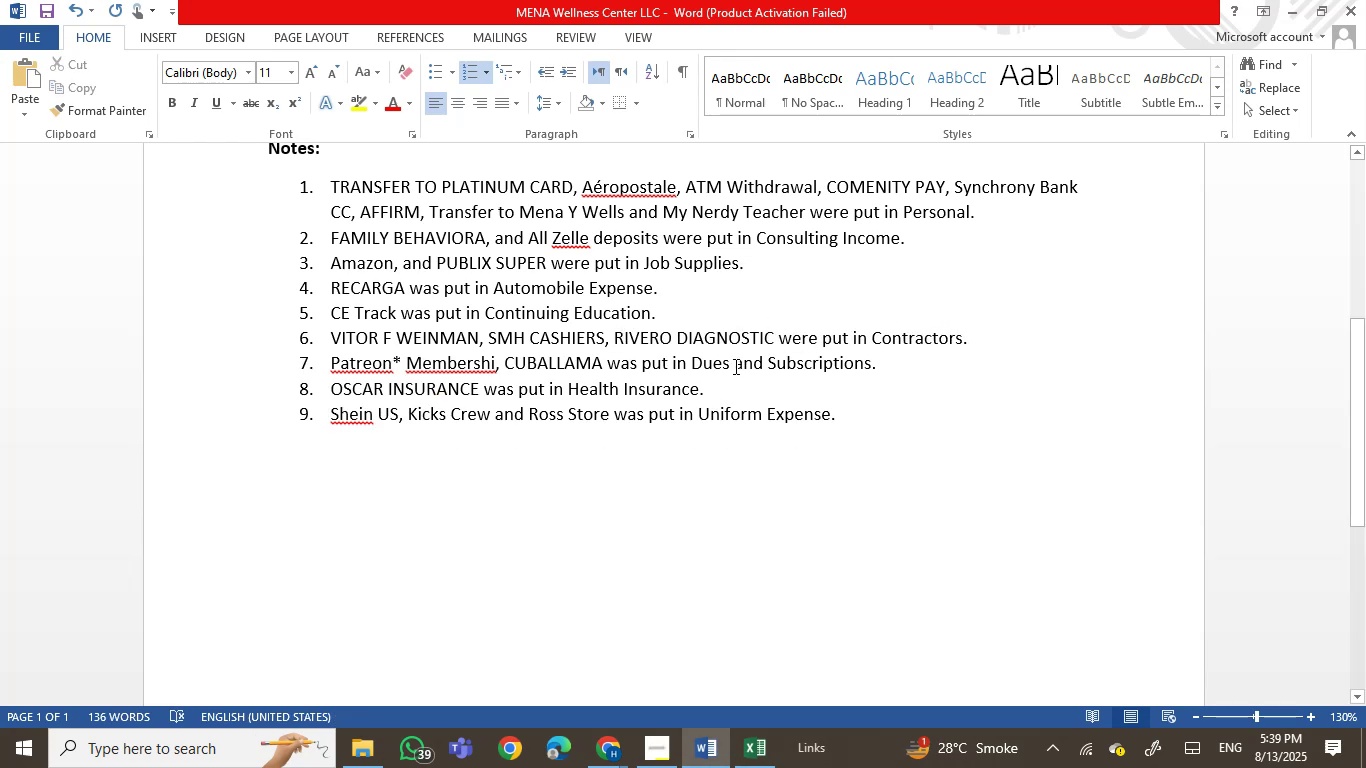 
key(ArrowLeft)
 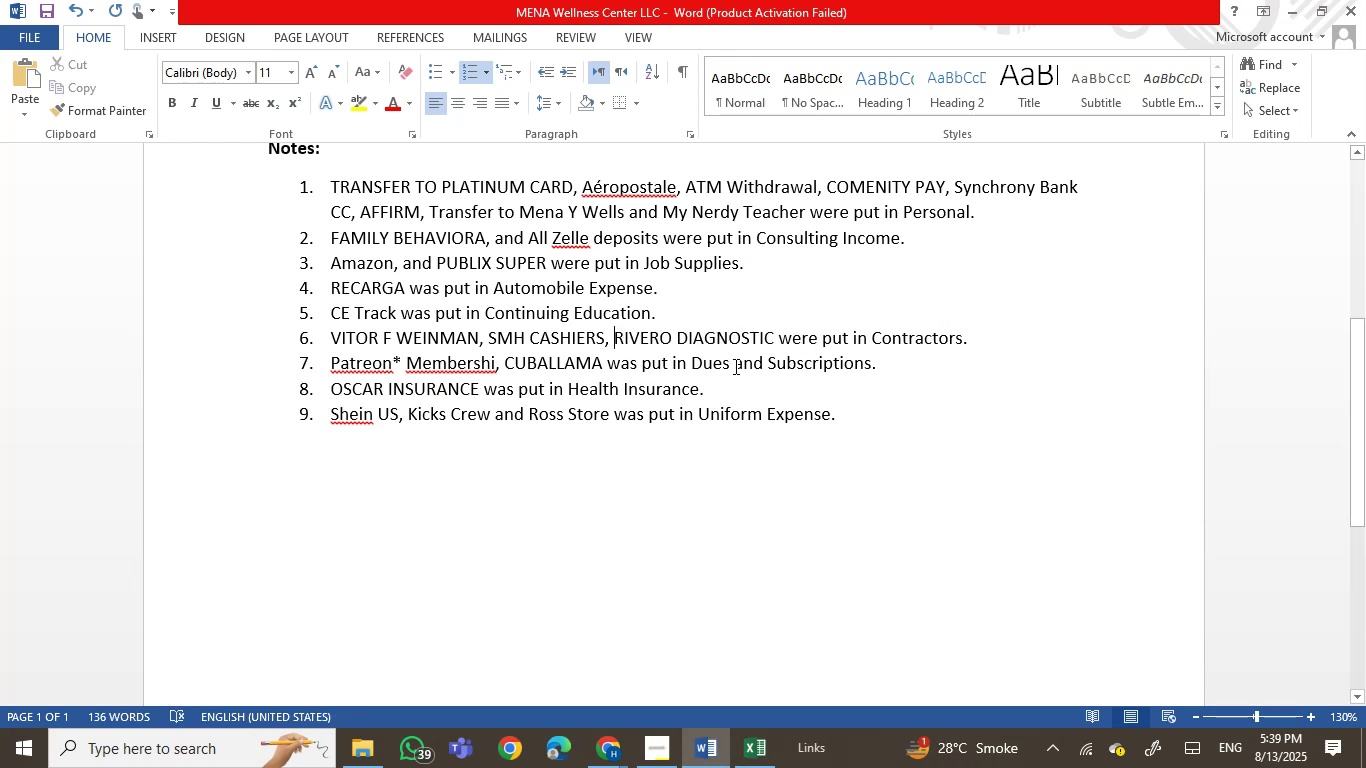 
key(Control+ControlLeft)
 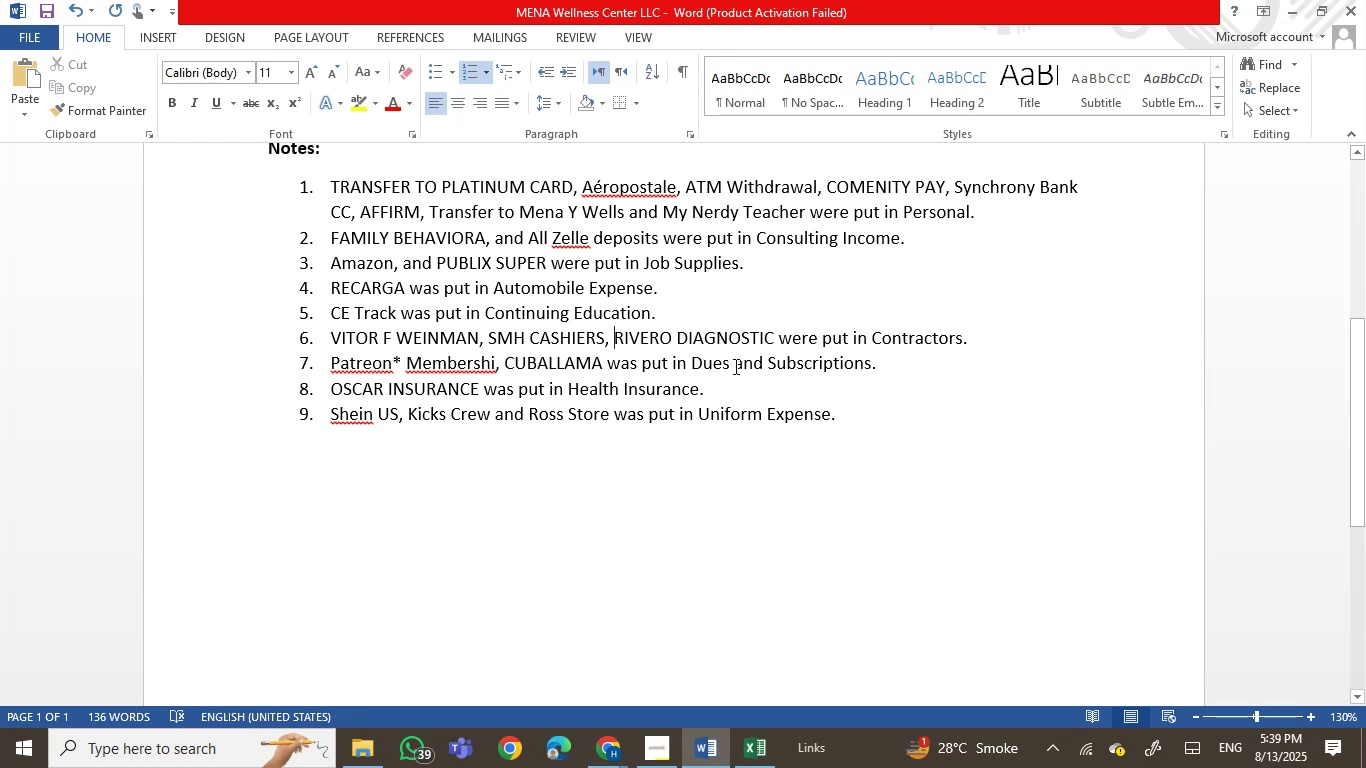 
type(and )
 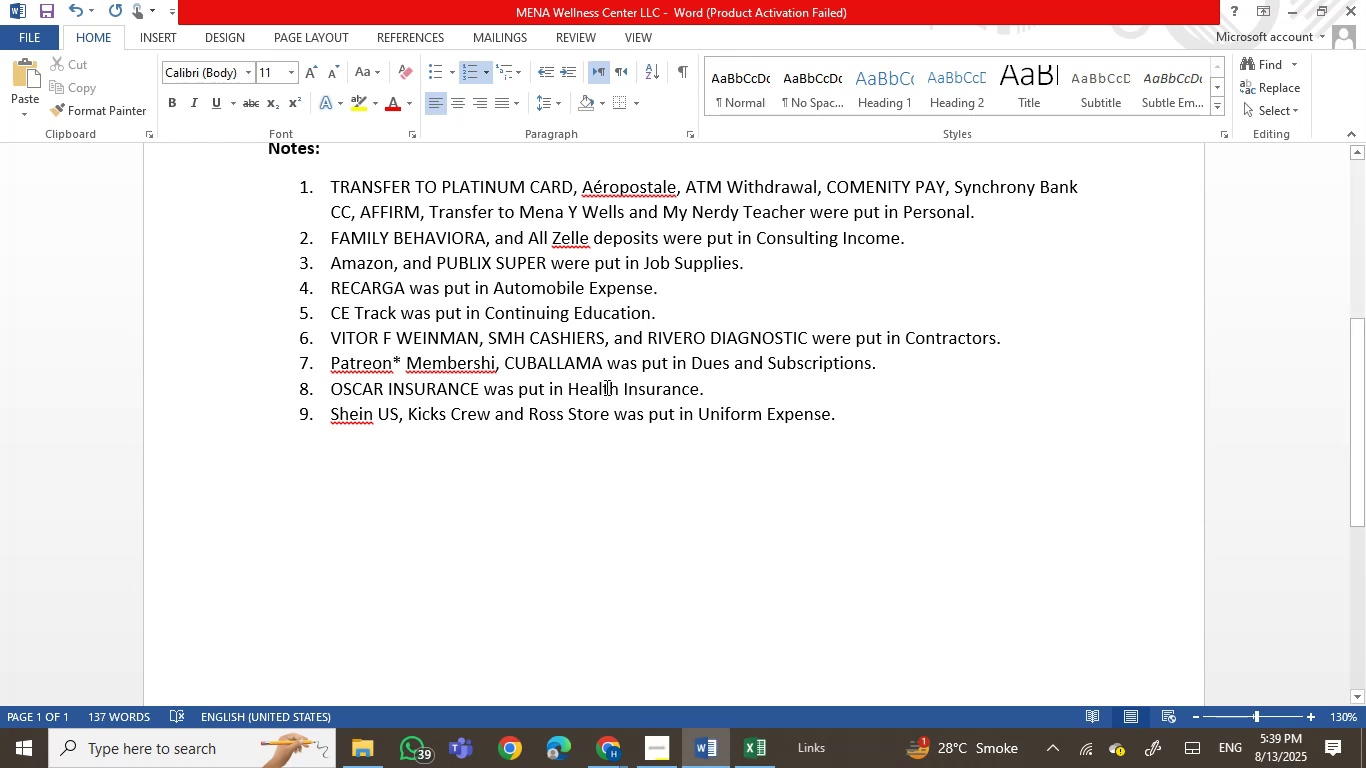 
wait(5.5)
 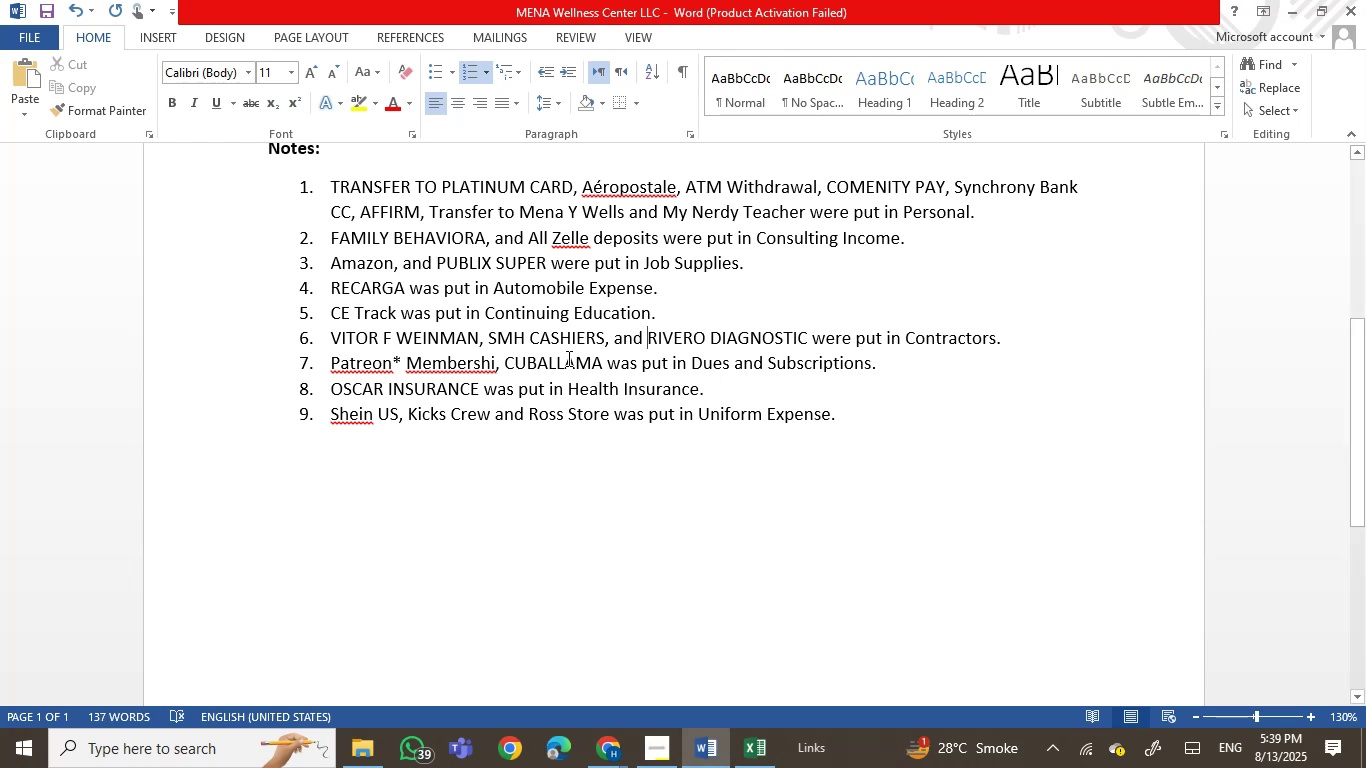 
left_click([498, 362])
 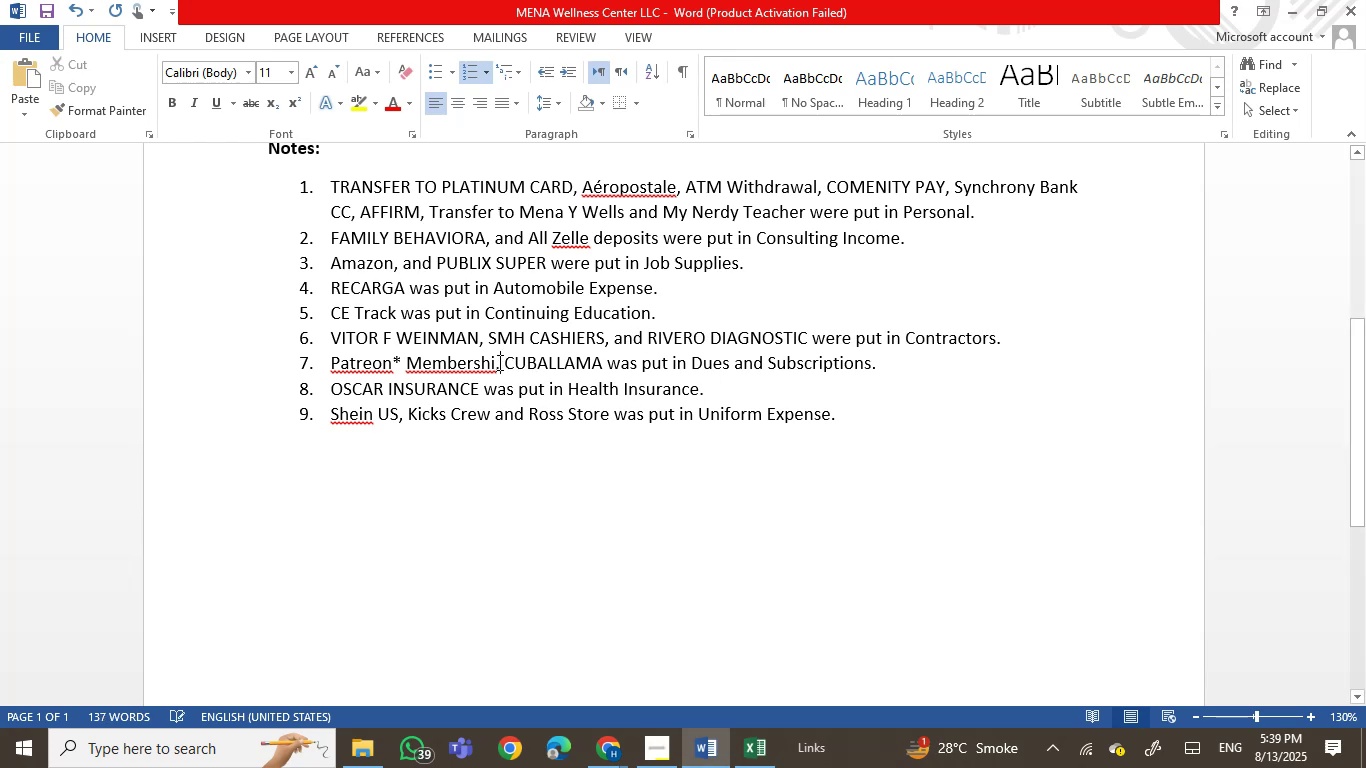 
type( and)
 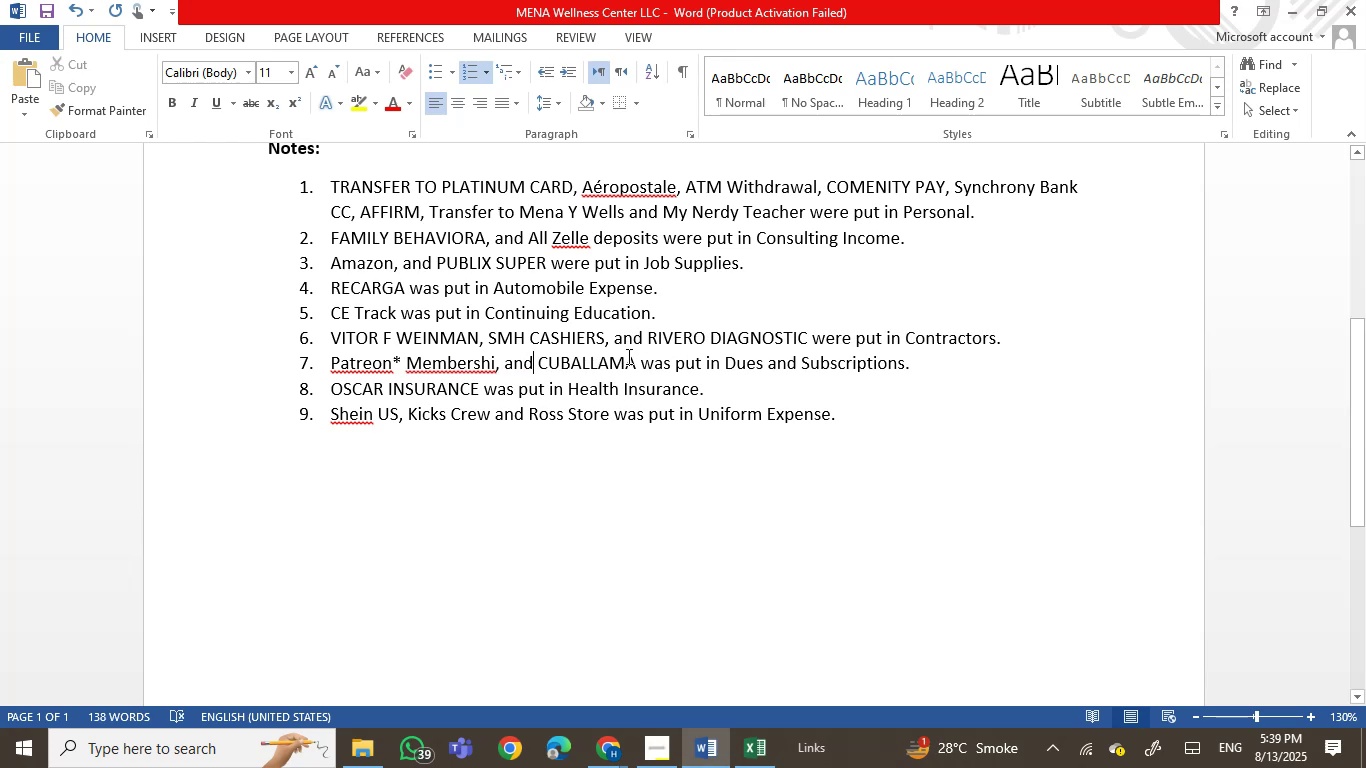 
double_click([658, 362])
 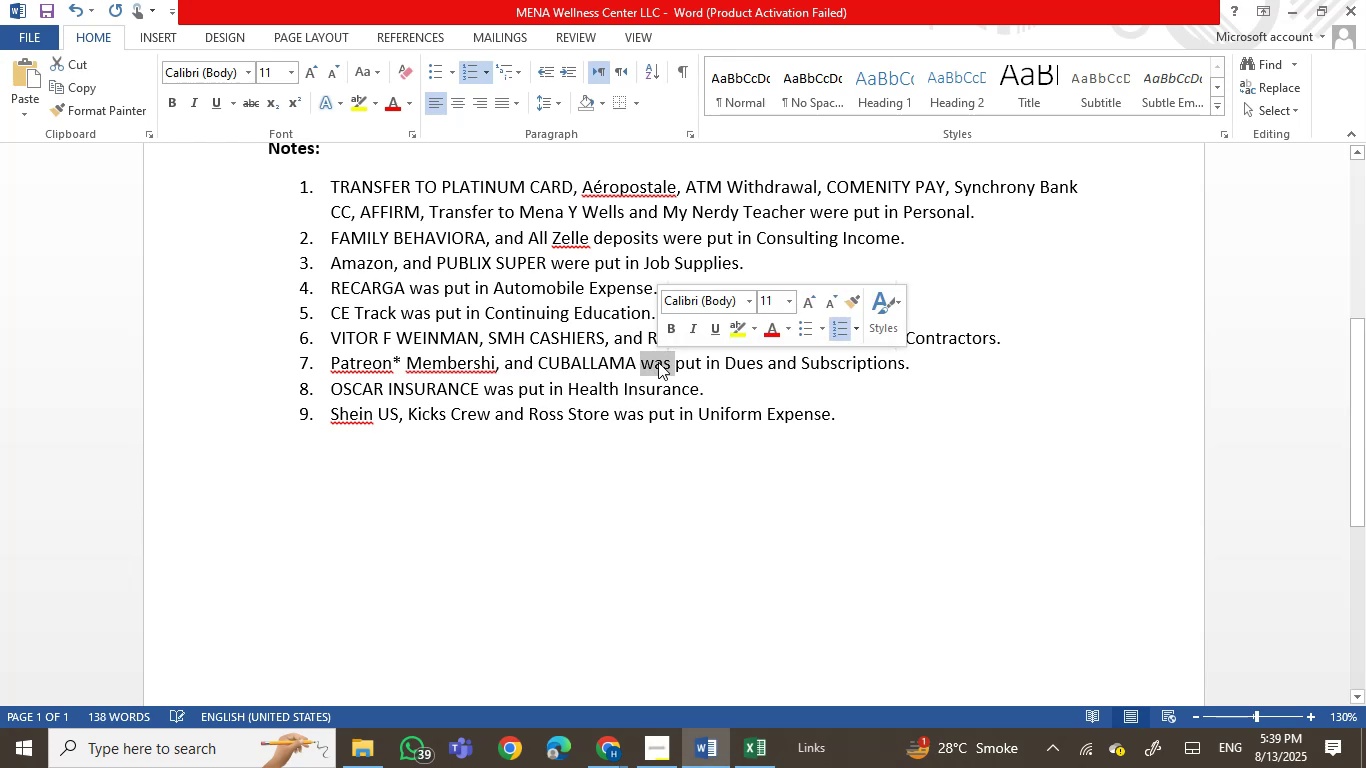 
type(were)
 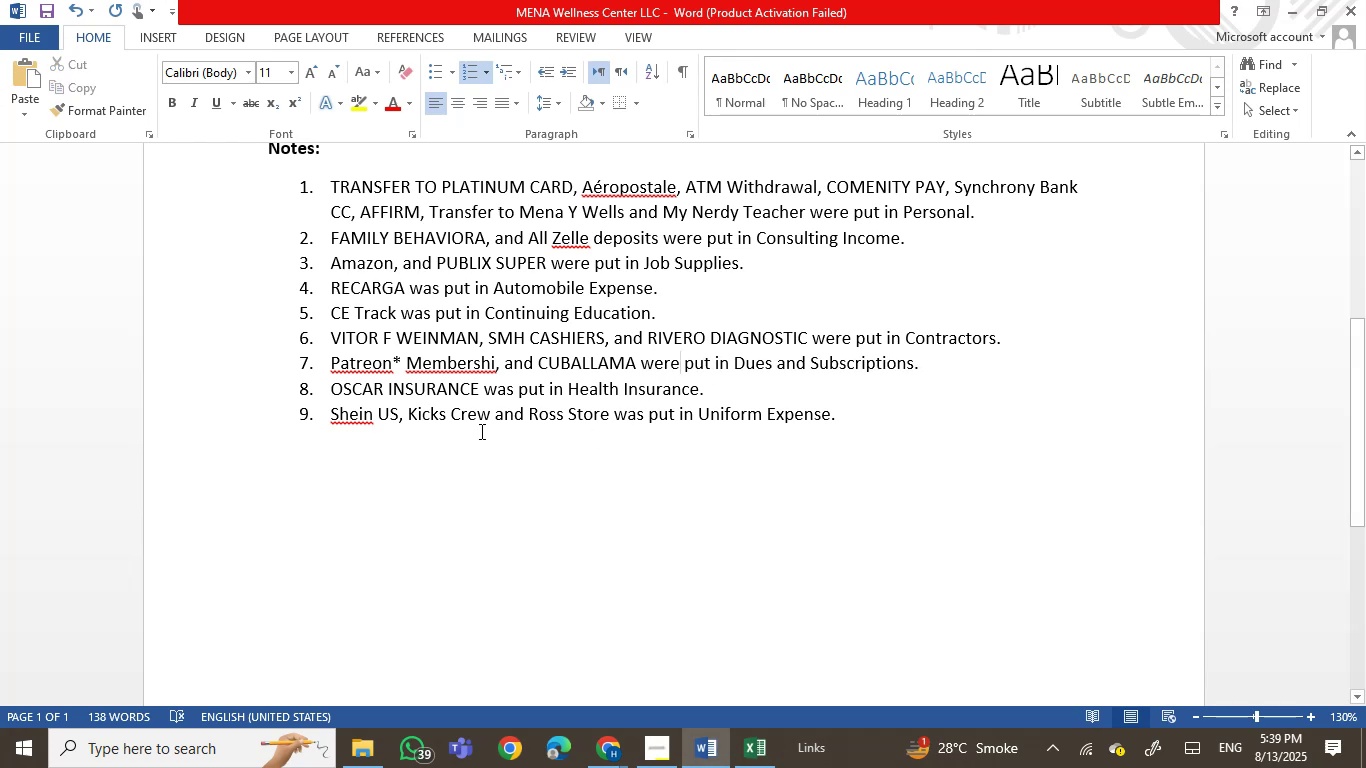 
scroll: coordinate [583, 481], scroll_direction: down, amount: 1.0
 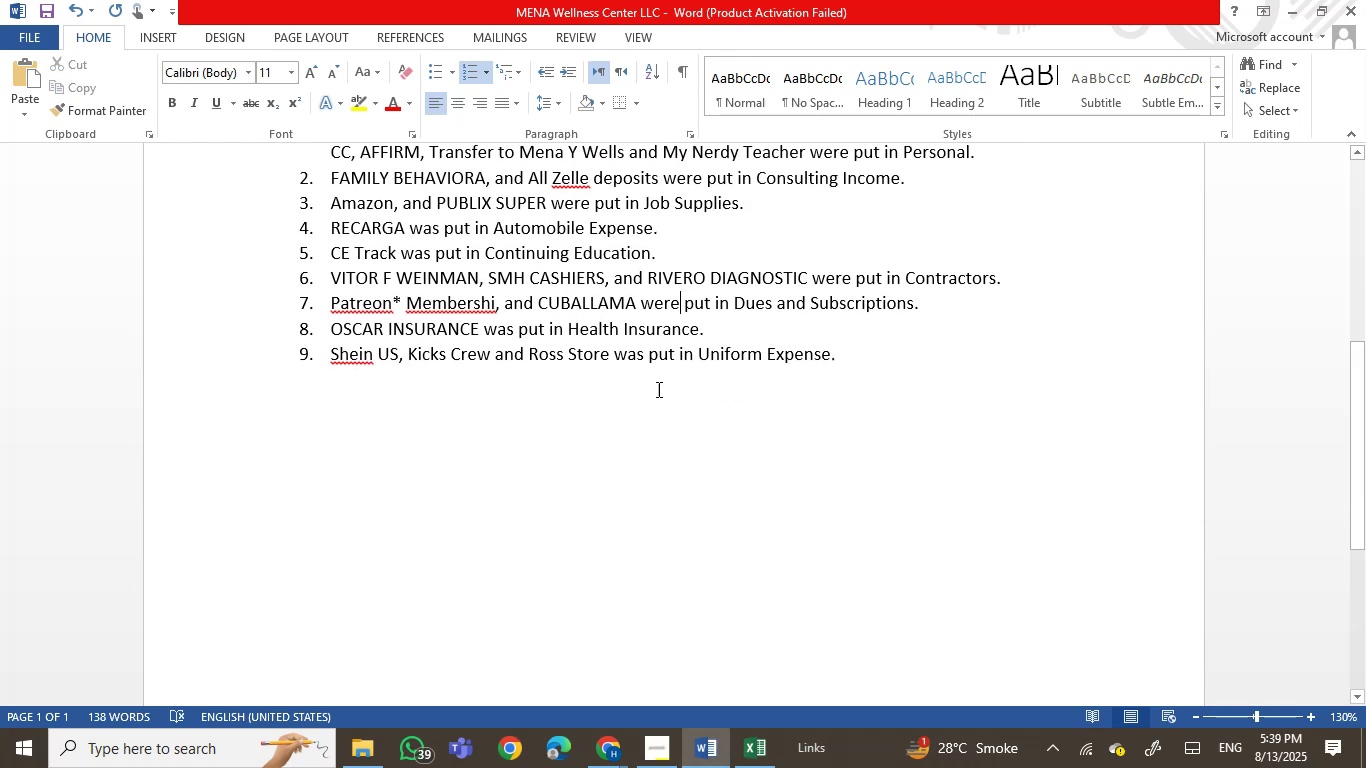 
double_click([622, 355])
 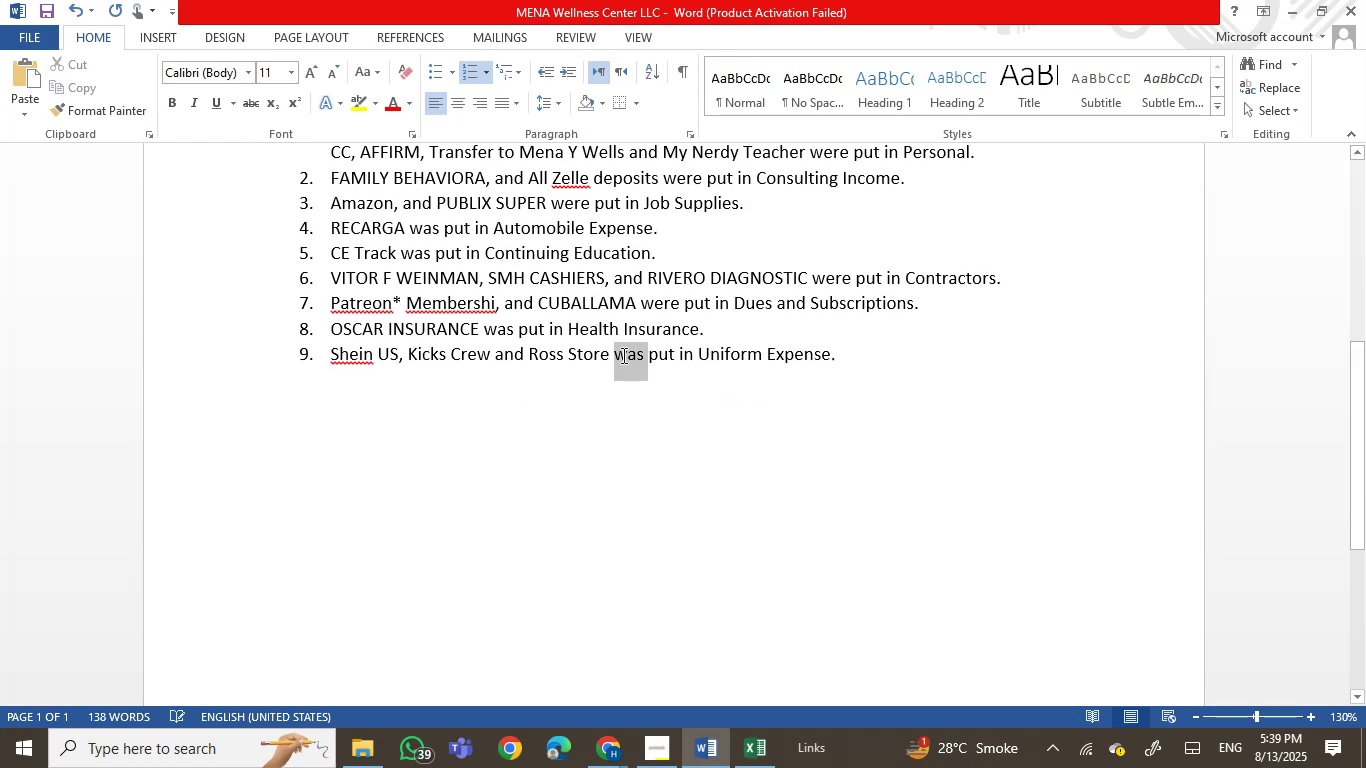 
type(were)
 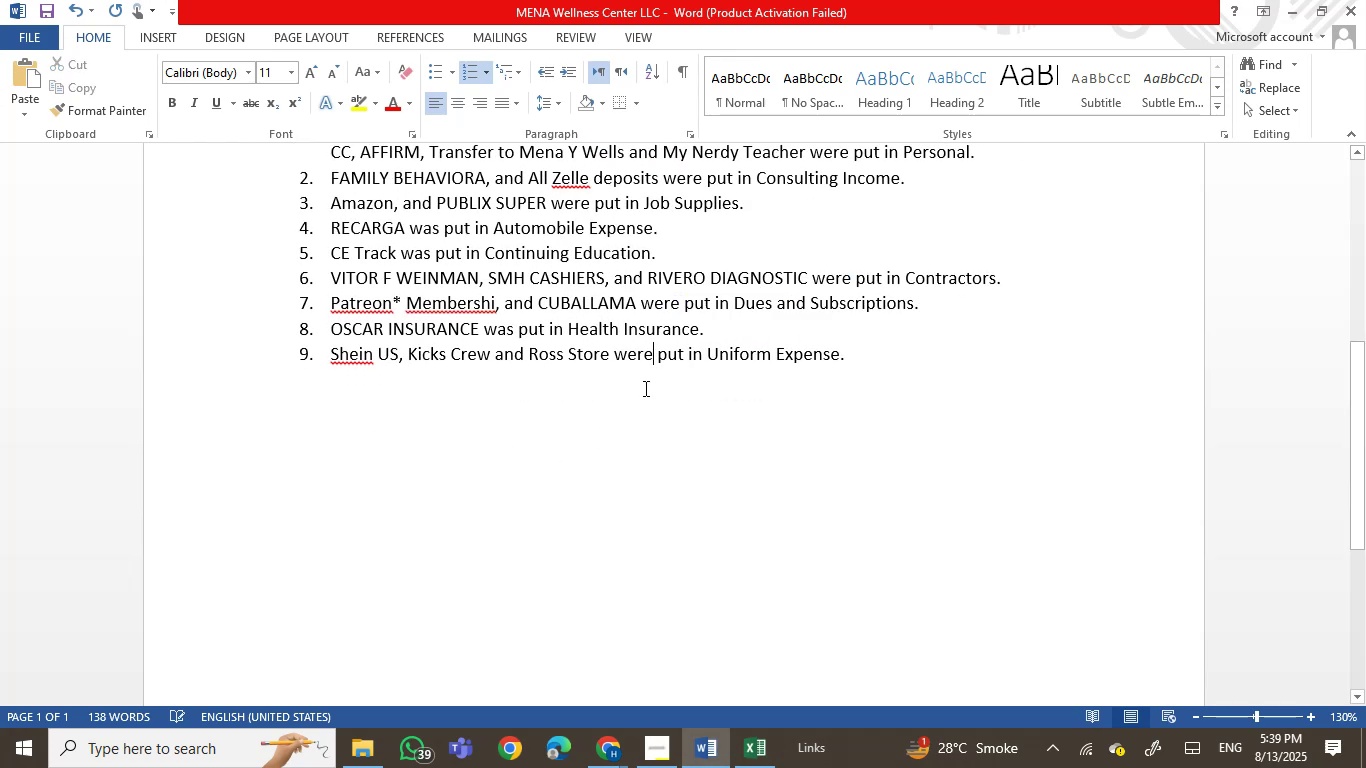 
key(Control+S)
 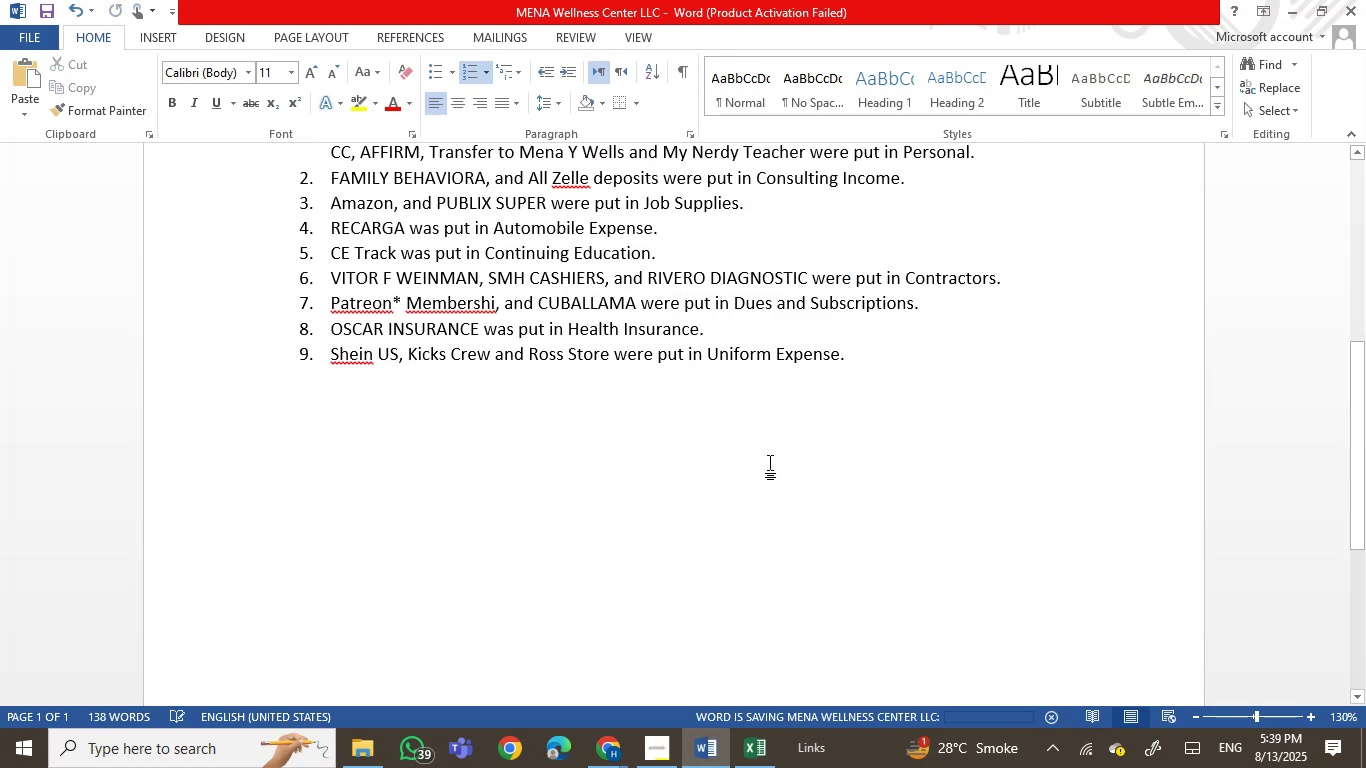 
left_click([781, 468])
 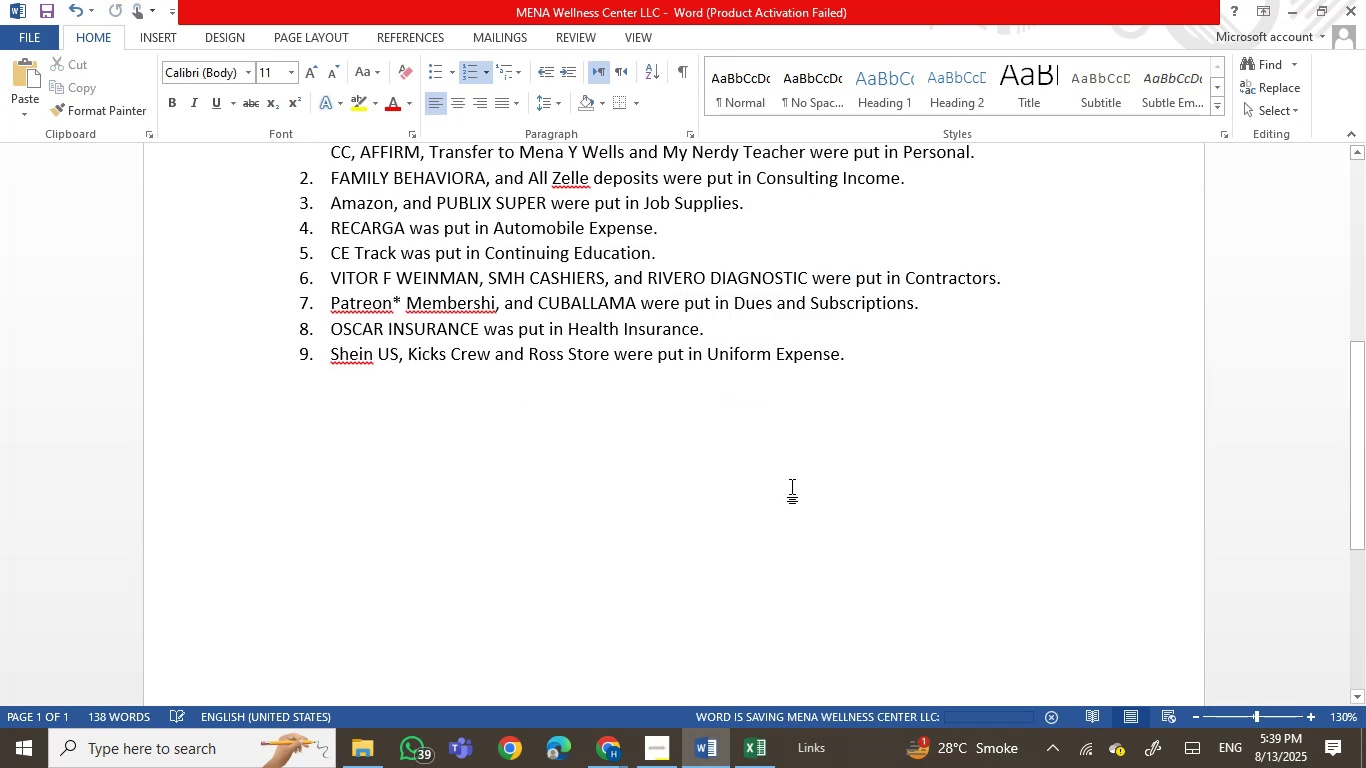 
scroll: coordinate [822, 534], scroll_direction: down, amount: 3.0
 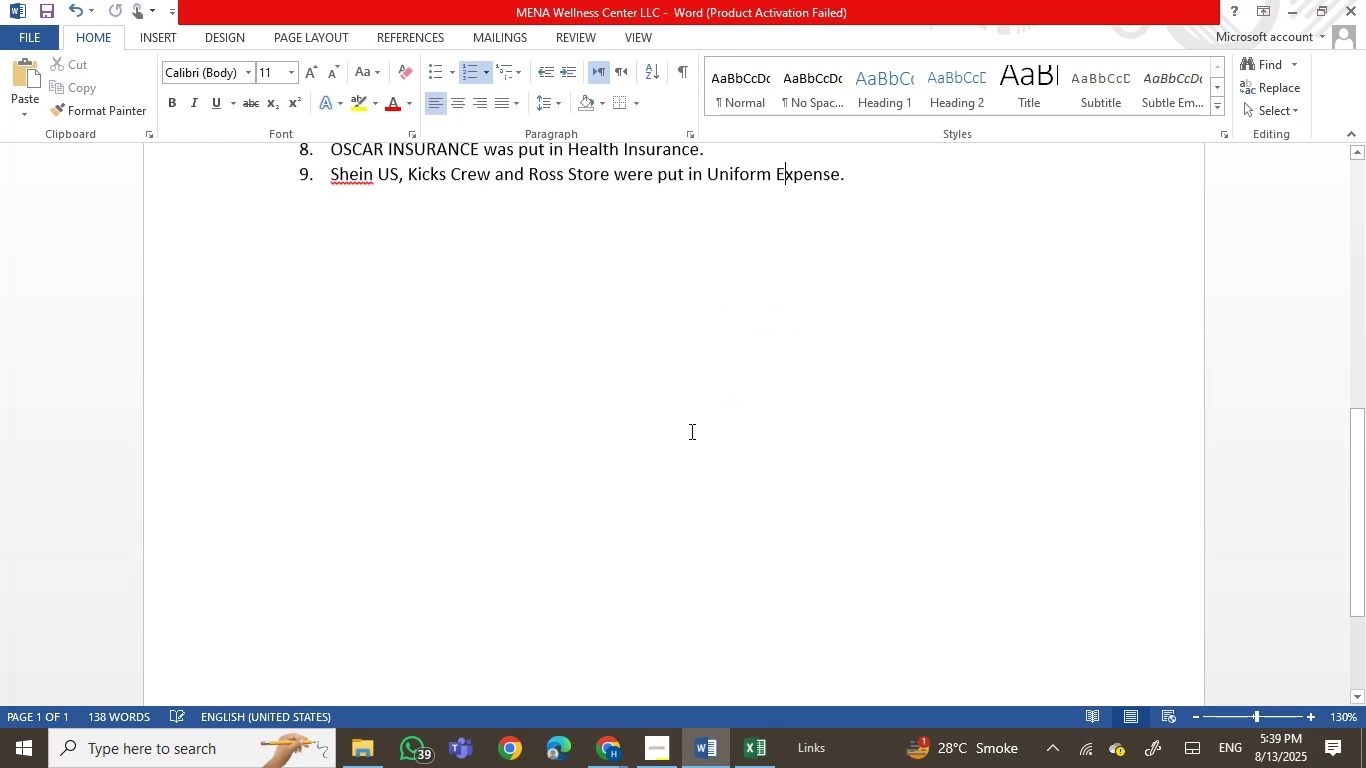 
left_click([680, 394])
 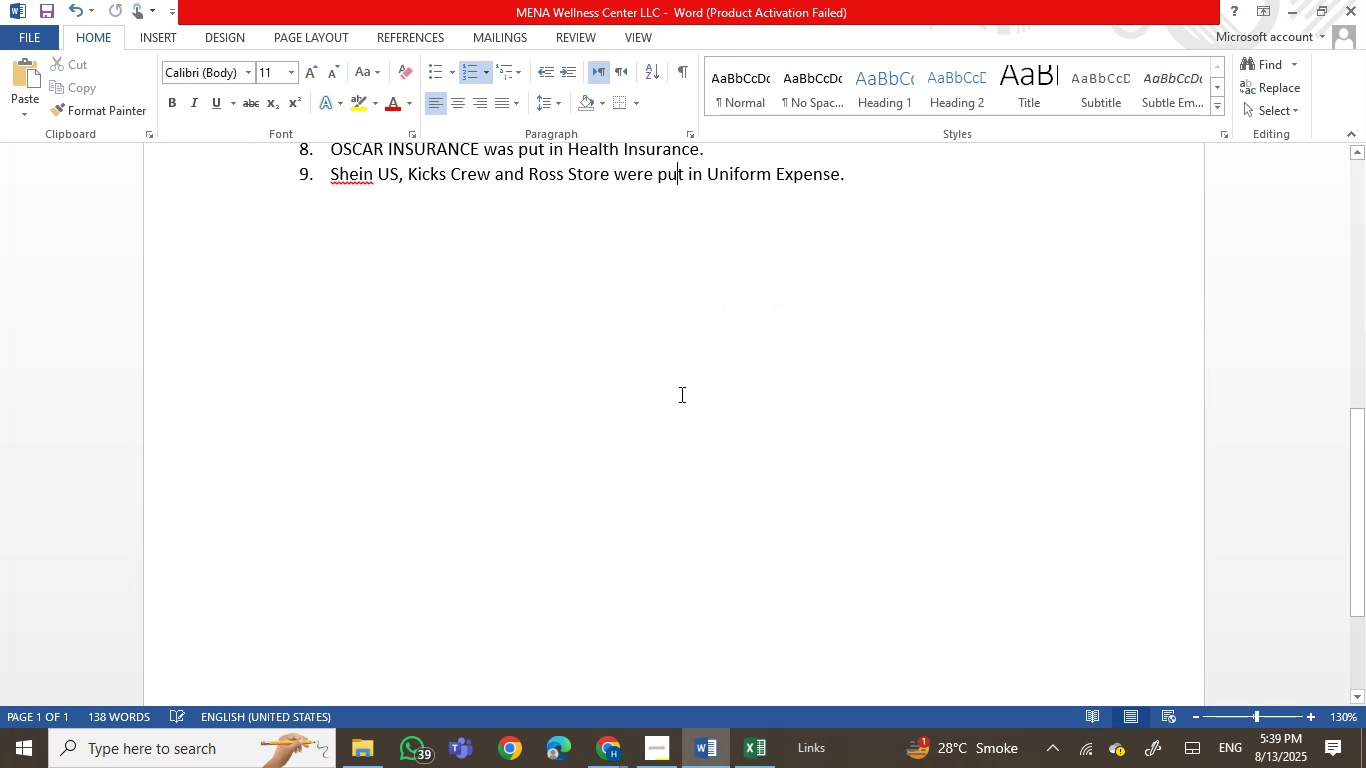 
scroll: coordinate [680, 394], scroll_direction: up, amount: 2.0
 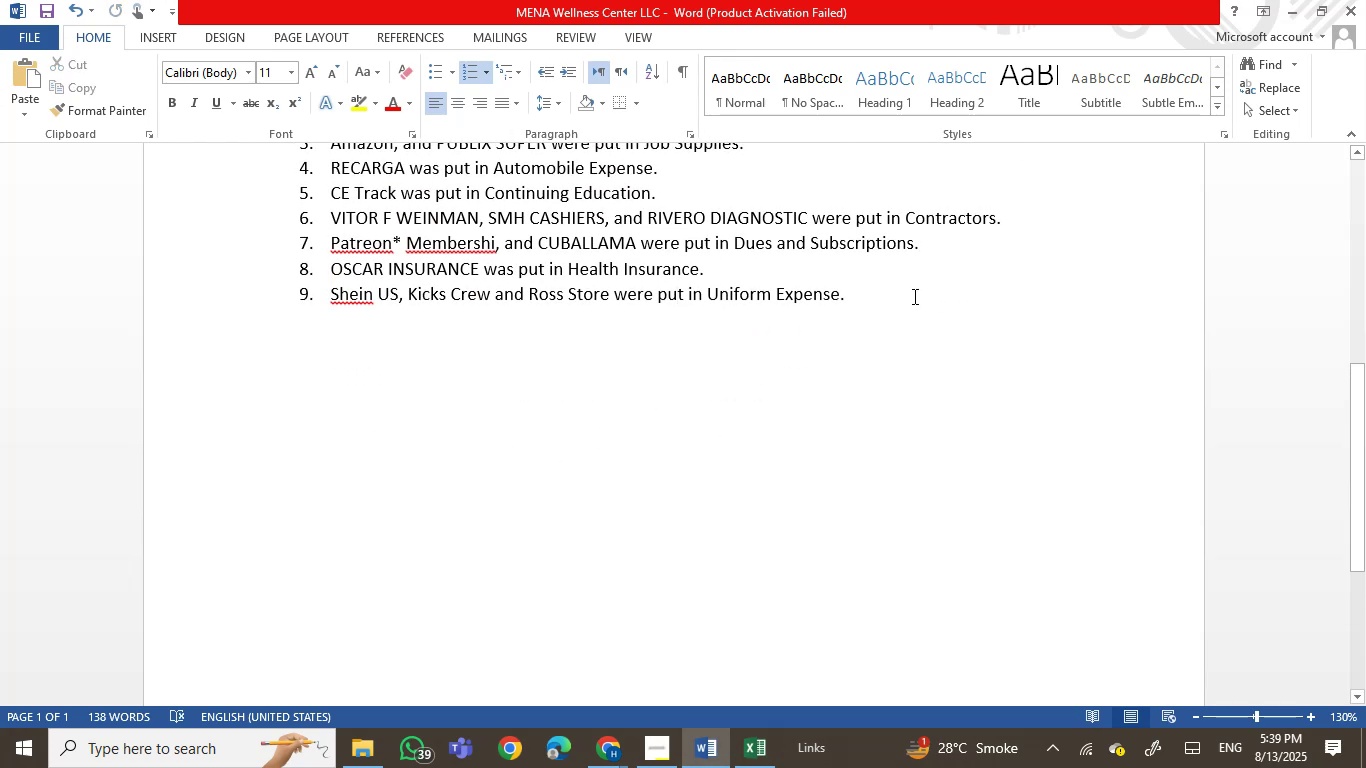 
left_click([890, 299])
 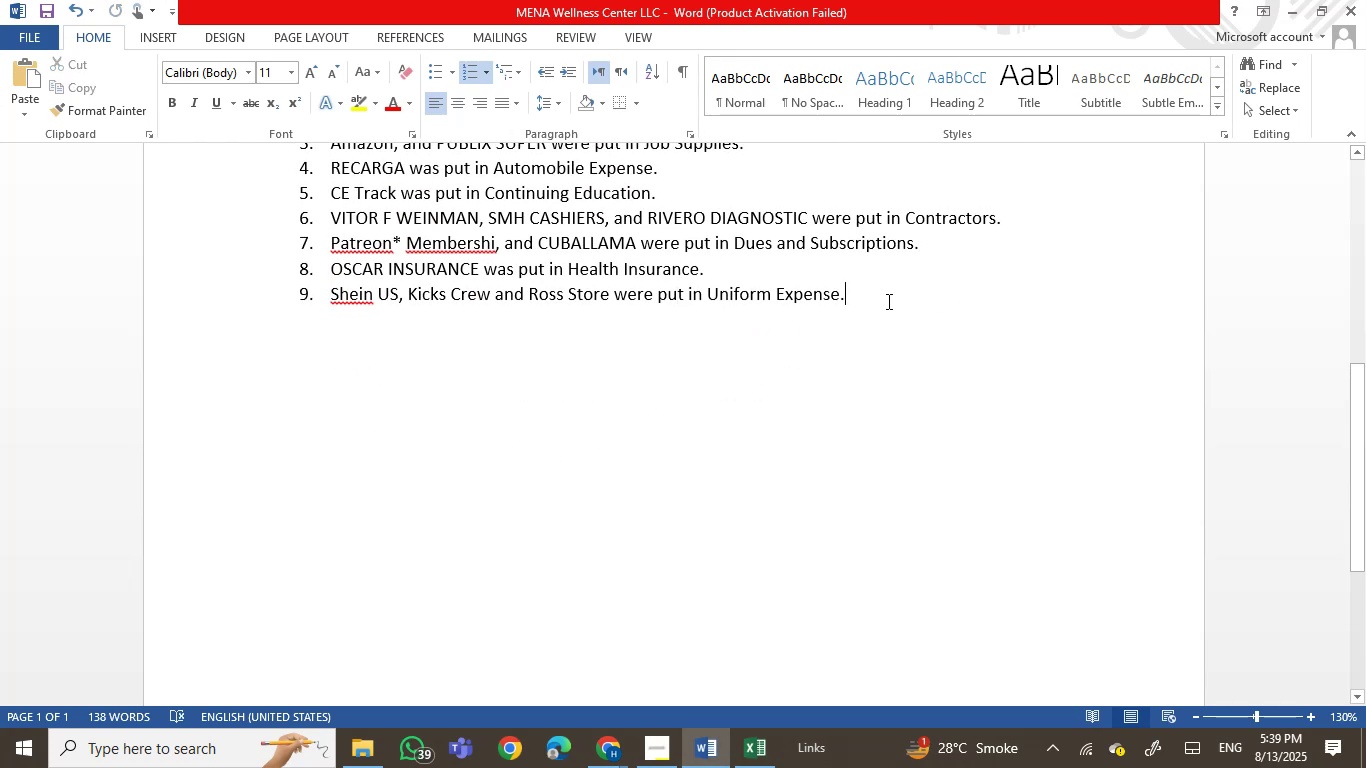 
key(Enter)
 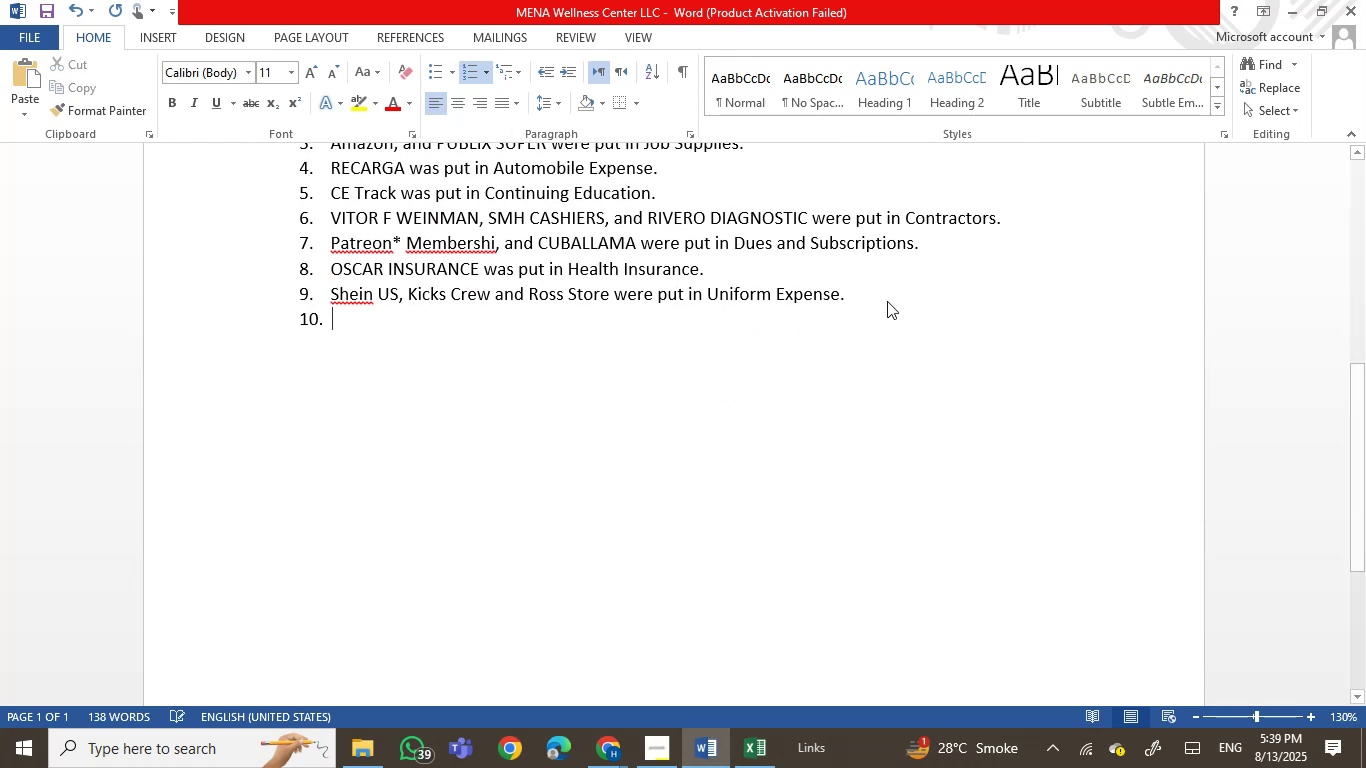 
key(Backspace)
 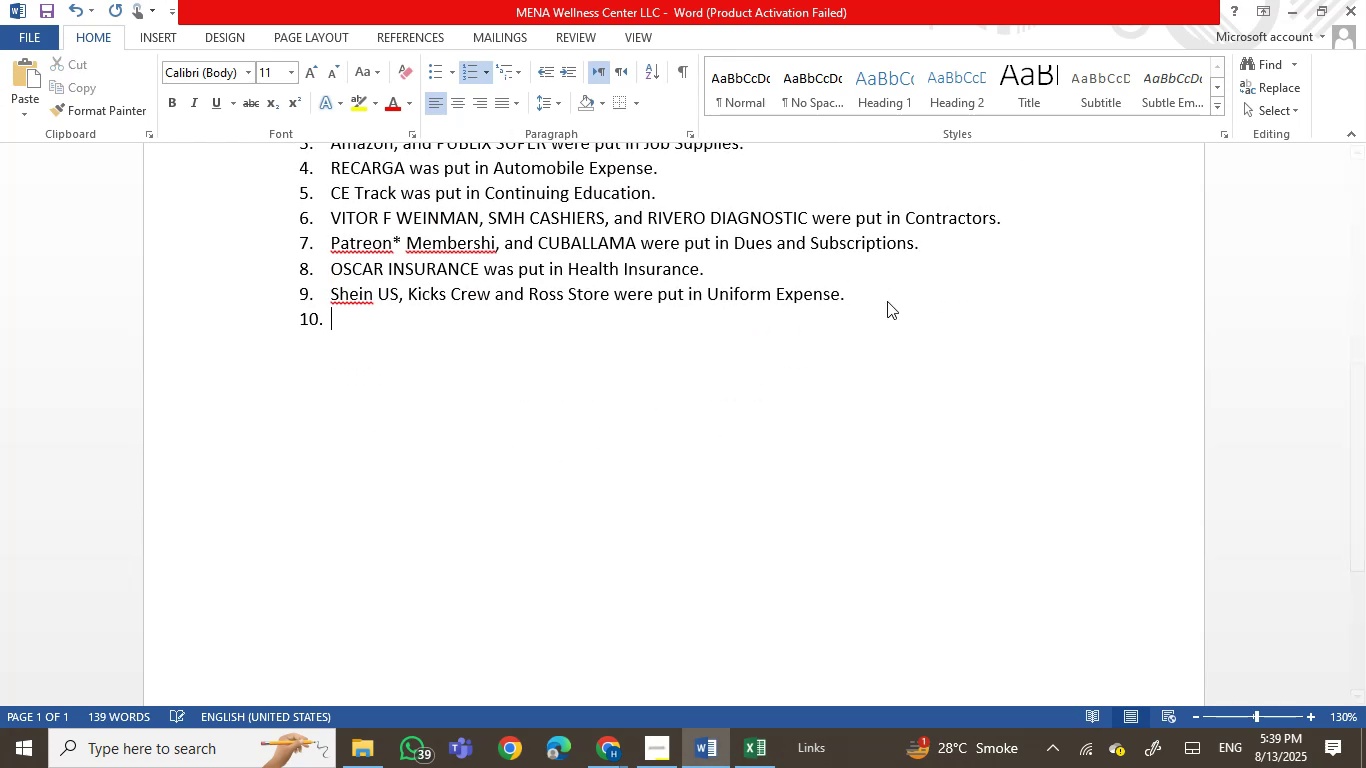 
key(Backspace)
 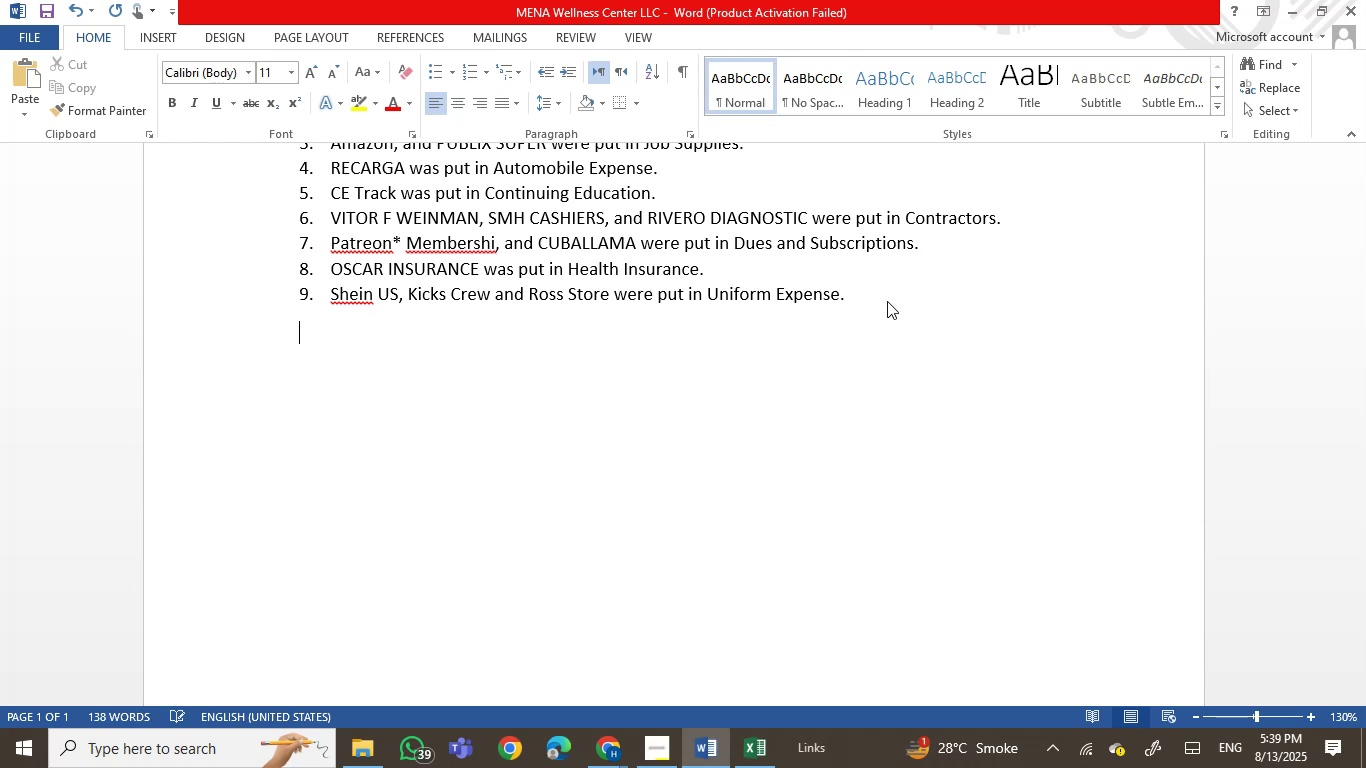 
key(Control+Enter)
 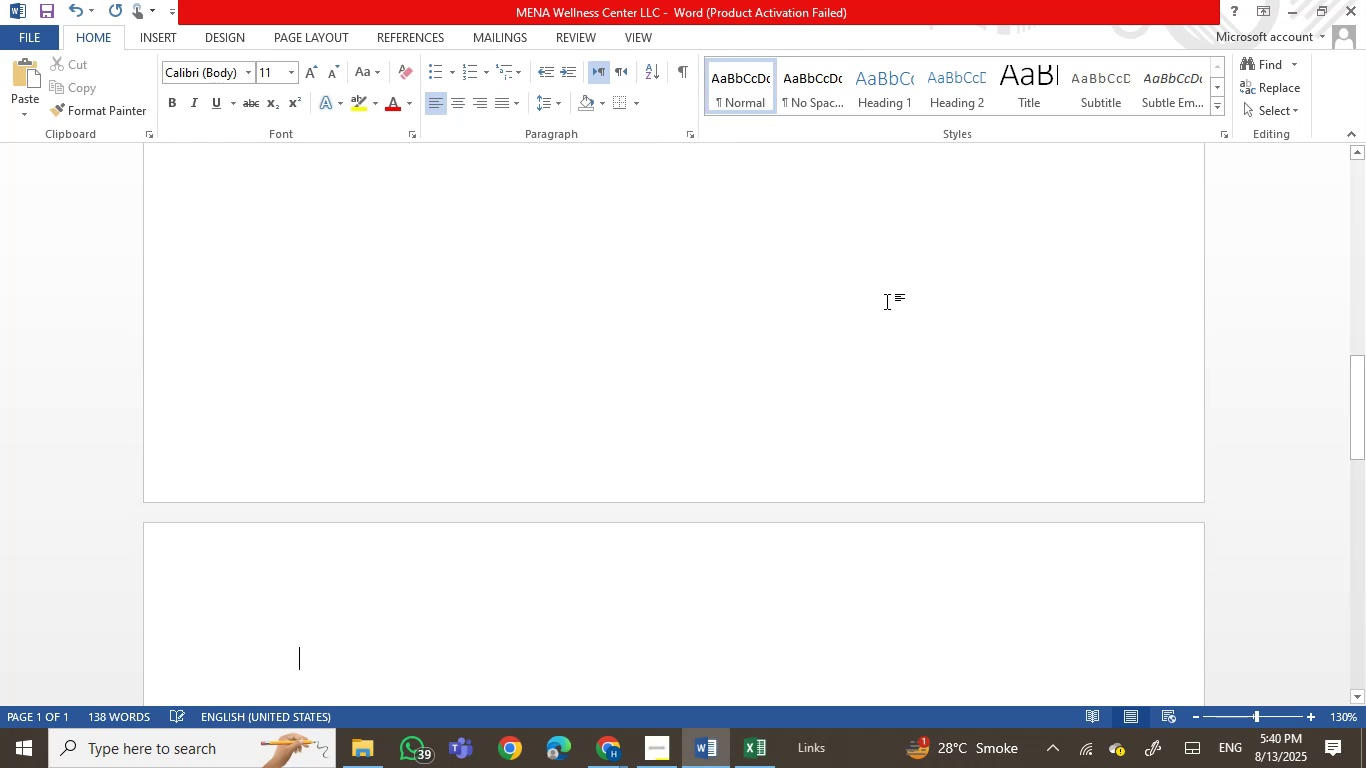 
key(Control+S)
 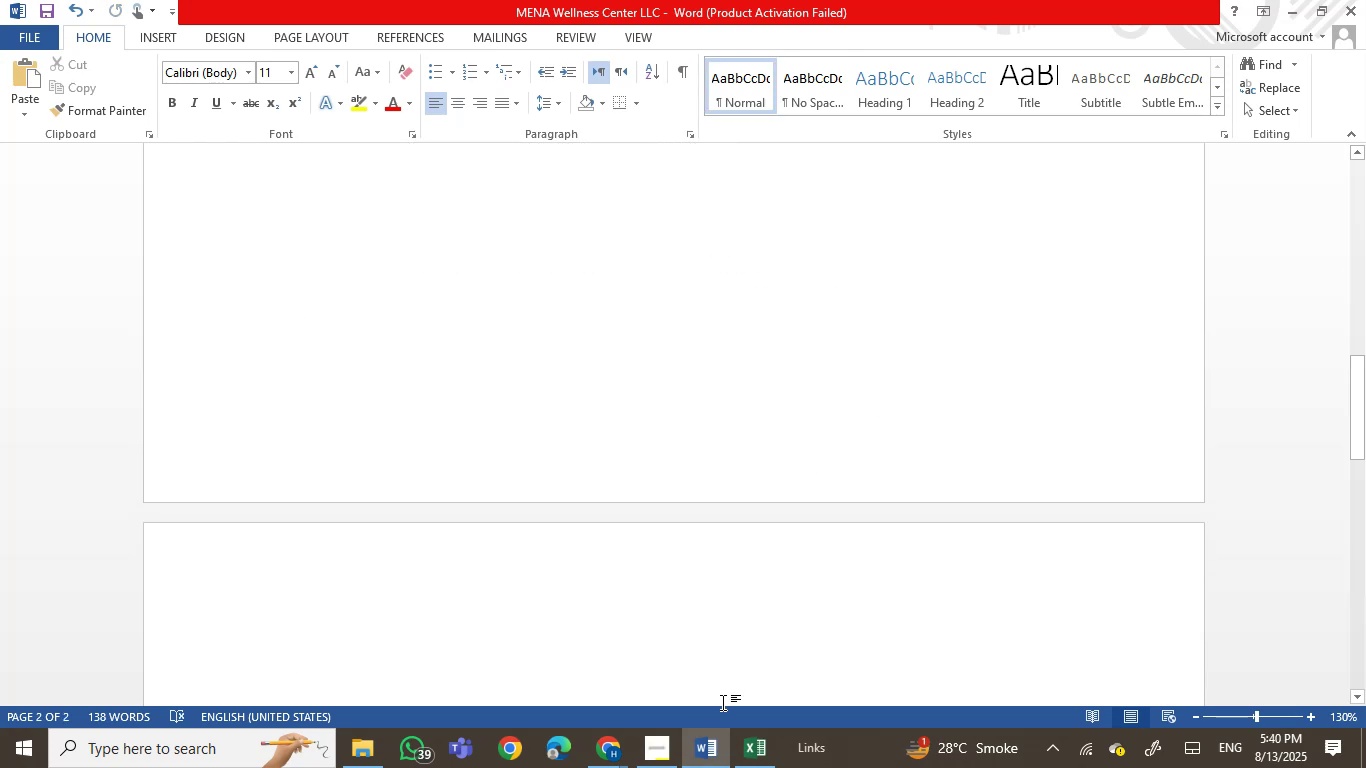 
left_click([706, 756])
 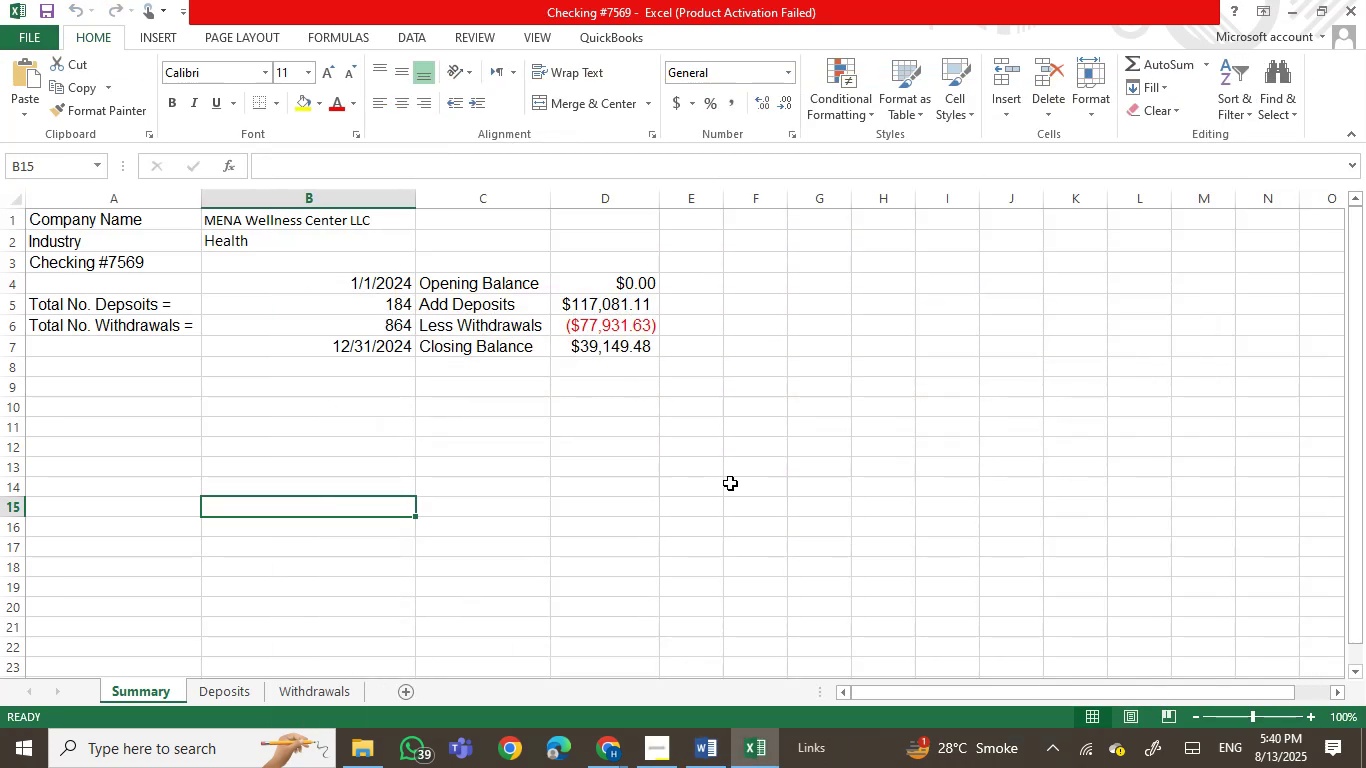 
left_click([731, 483])
 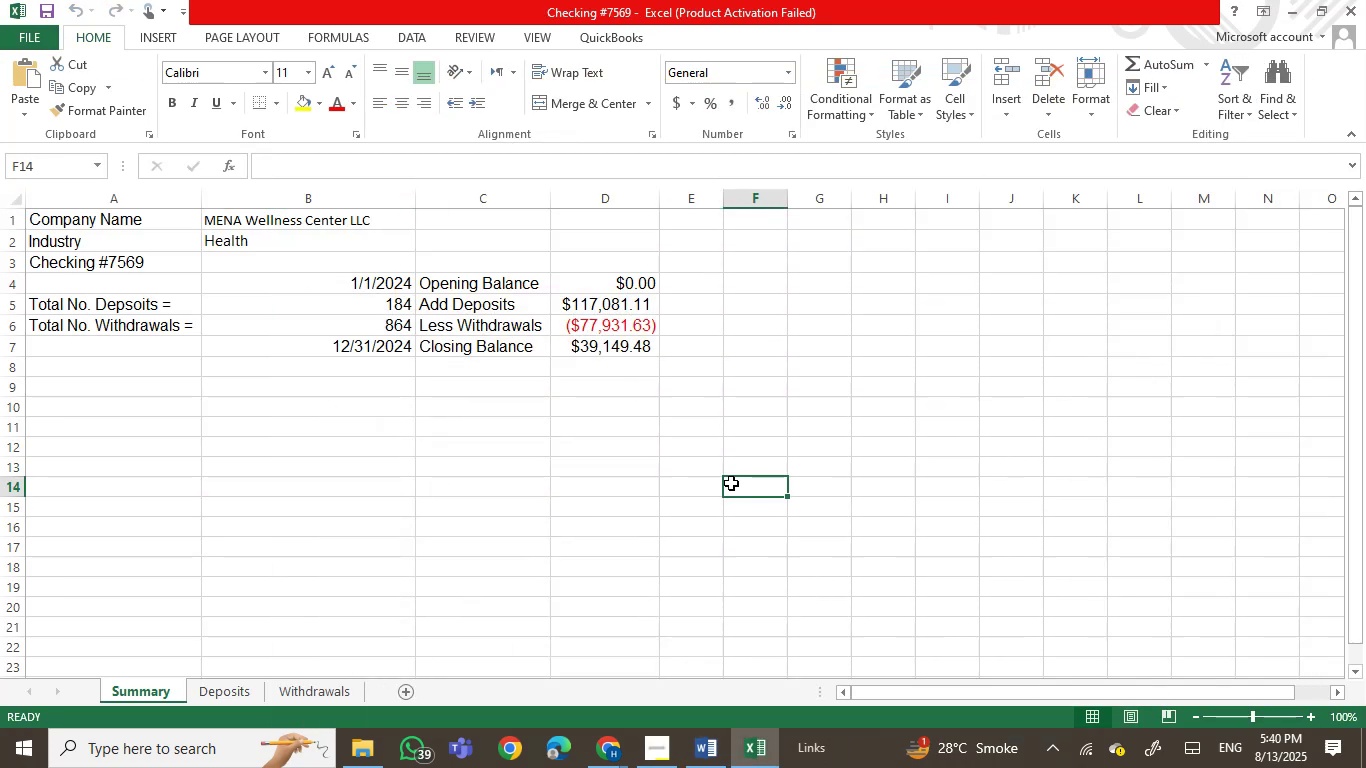 
key(Control+ControlLeft)
 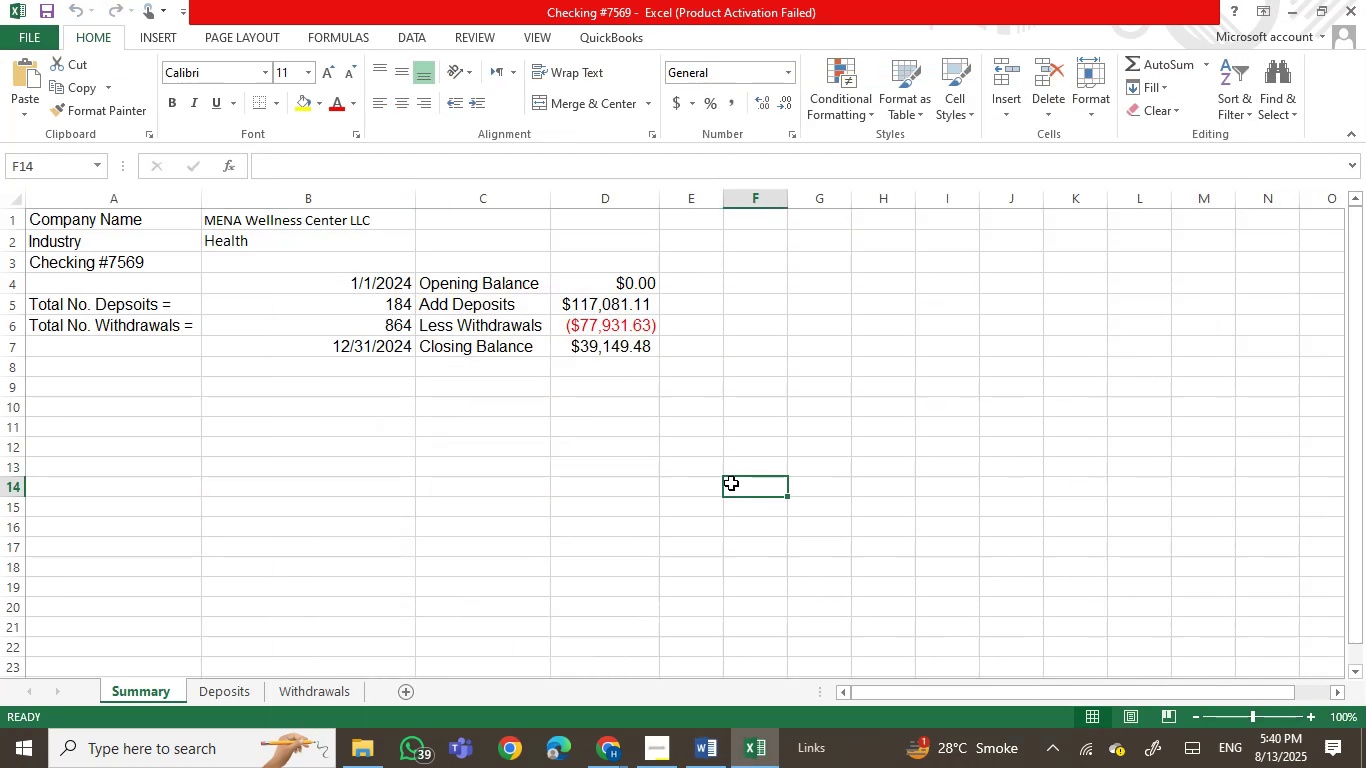 
key(Control+S)
 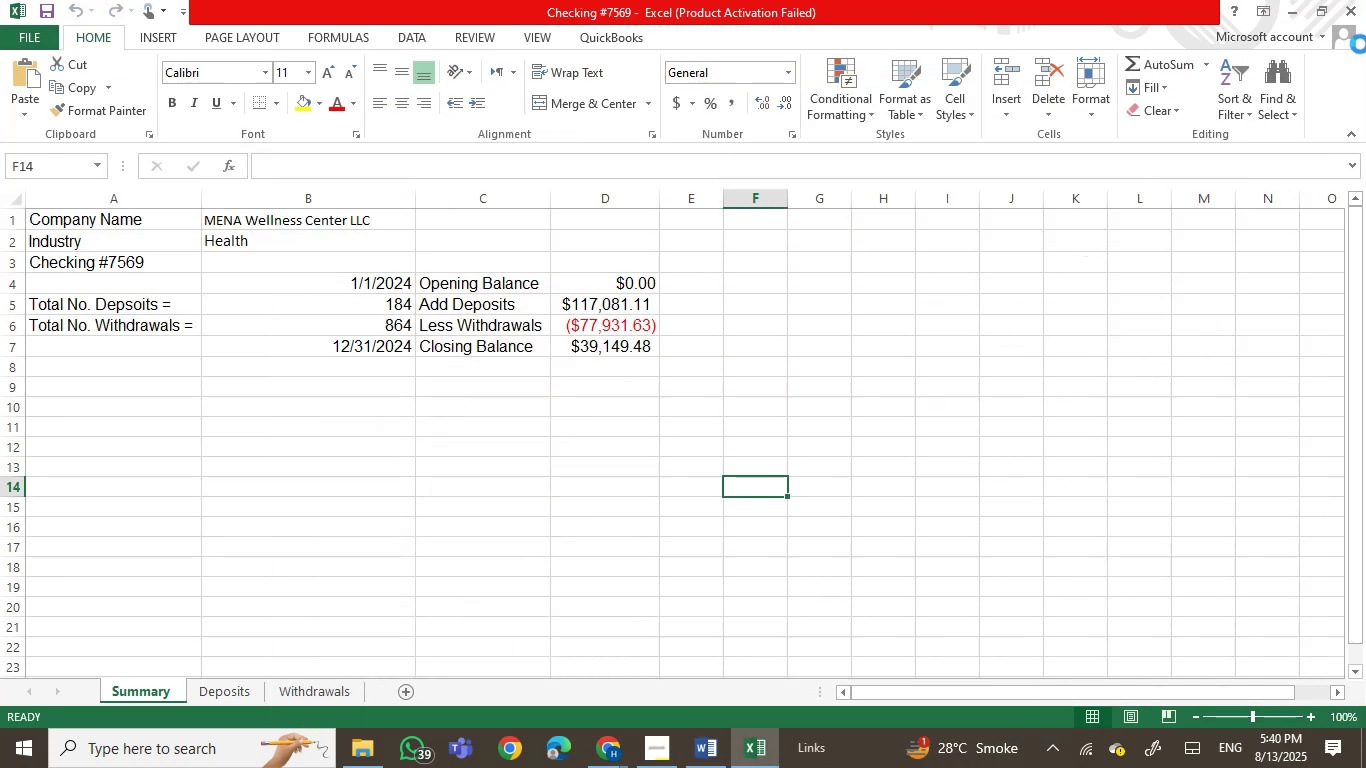 
left_click([1355, 9])
 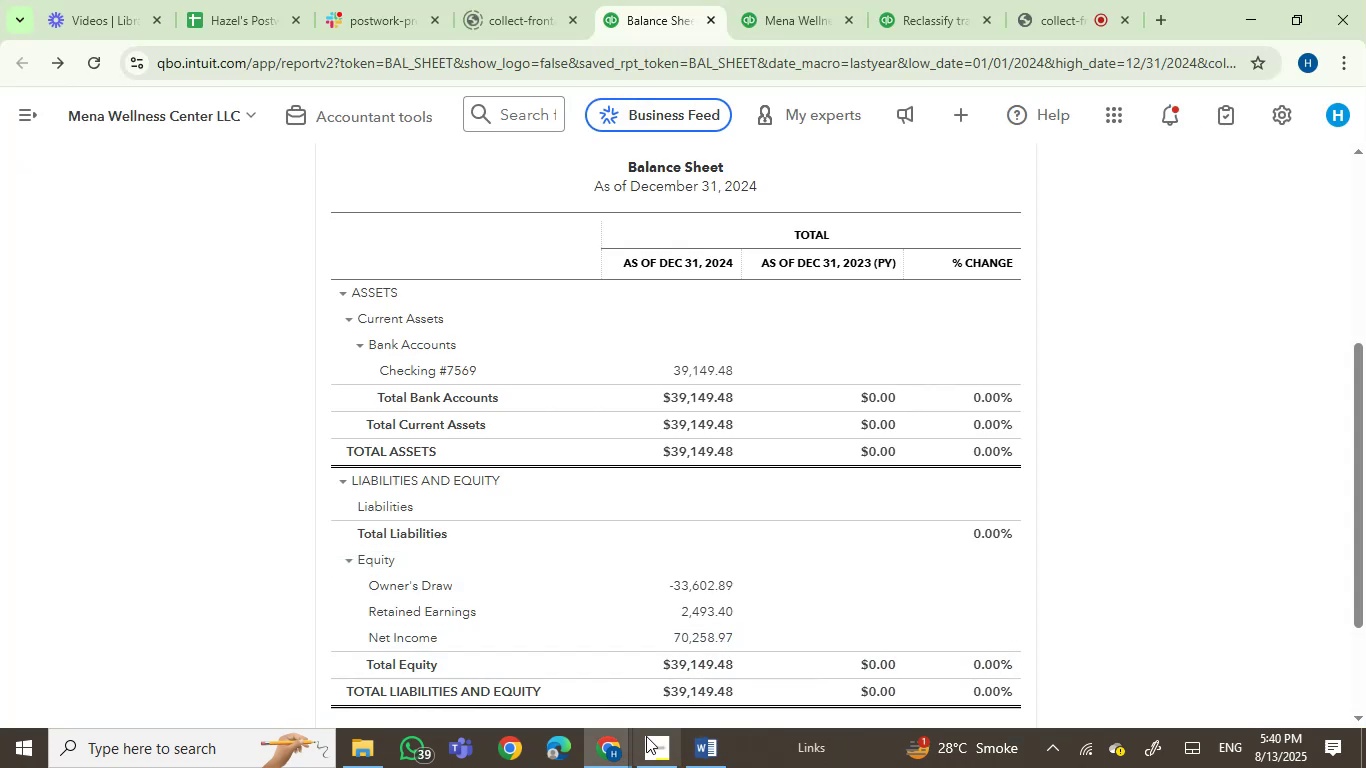 
left_click([612, 744])
 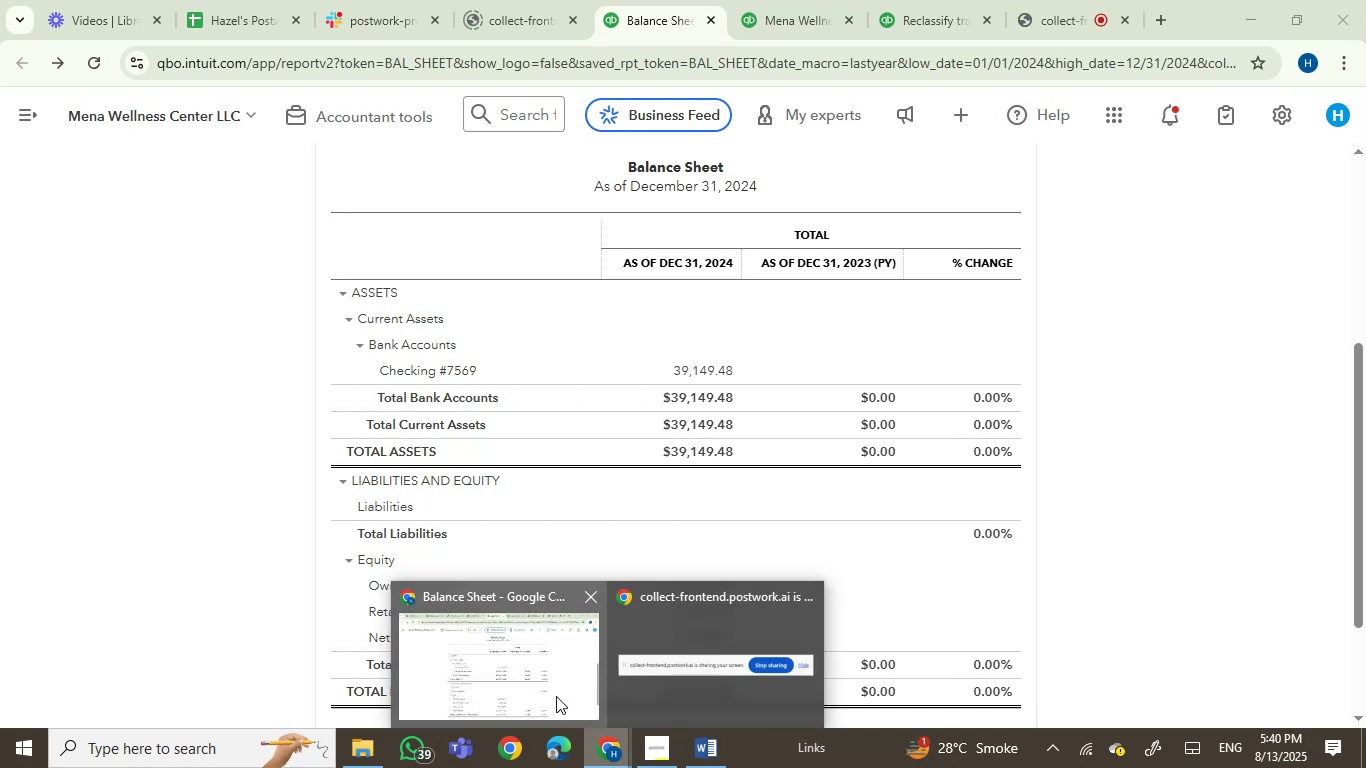 
left_click([525, 671])
 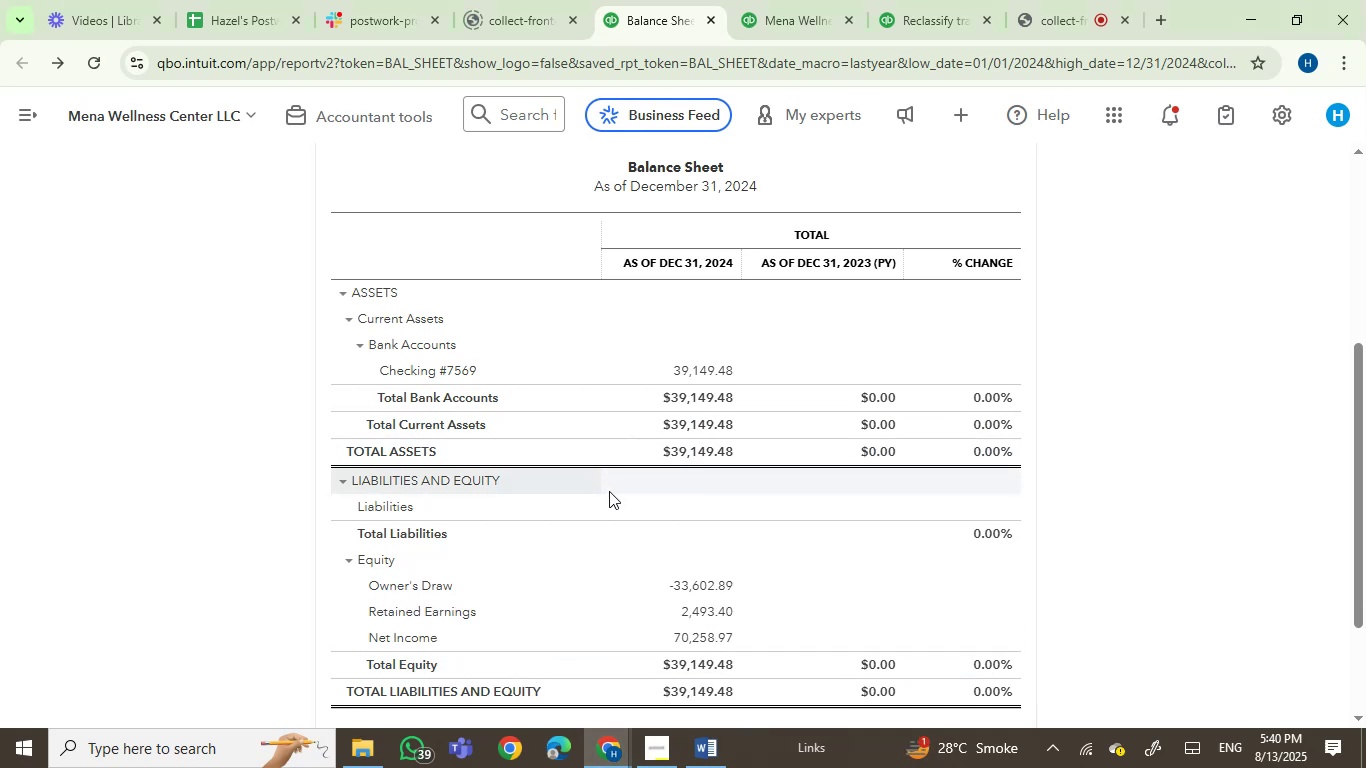 
scroll: coordinate [609, 491], scroll_direction: up, amount: 1.0
 